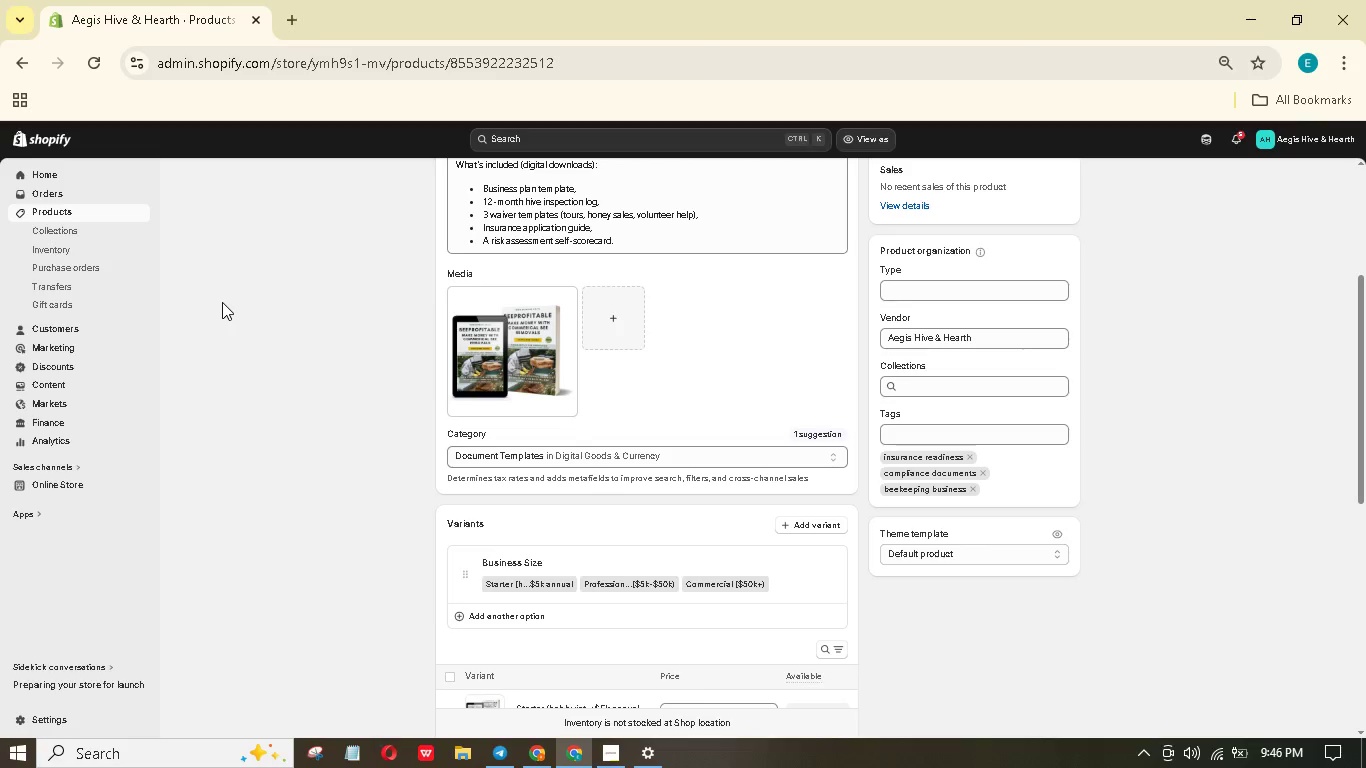 
scroll: coordinate [222, 303], scroll_direction: down, amount: 15.0
 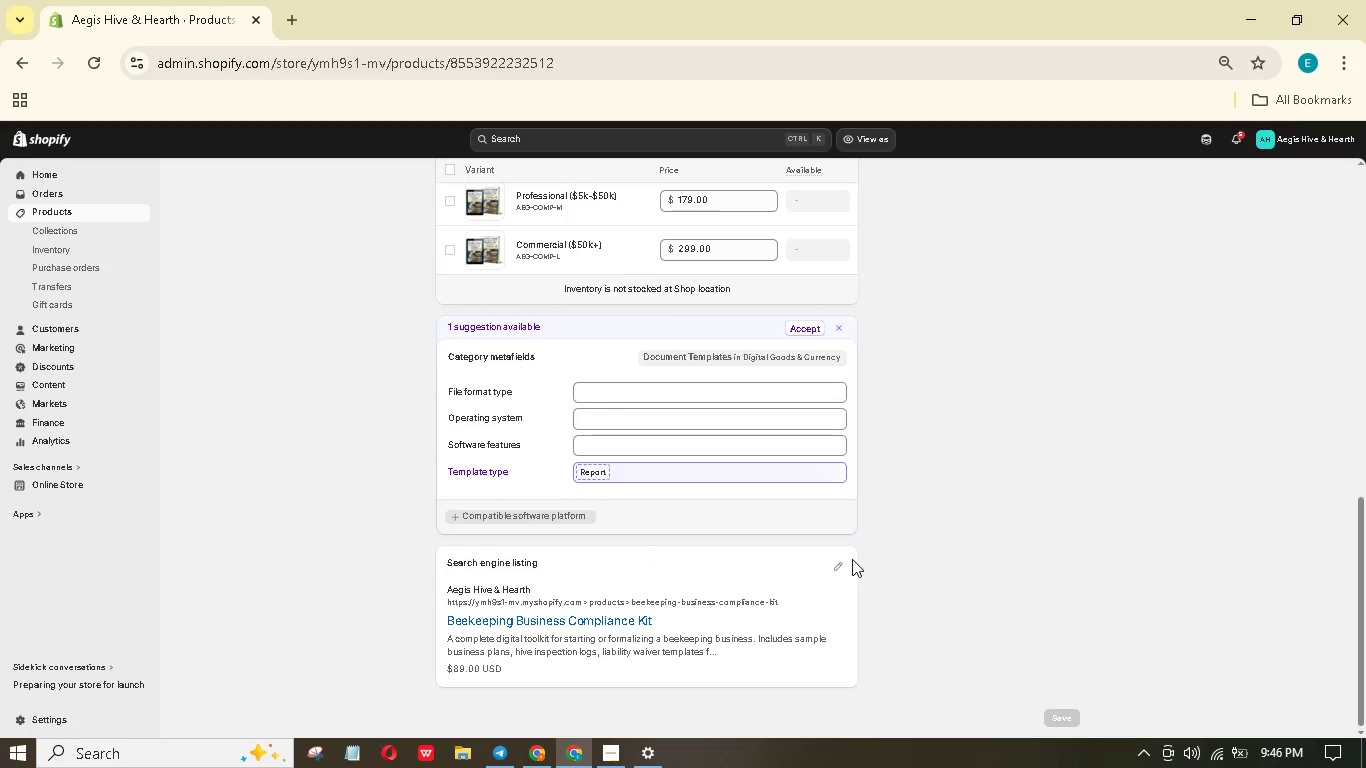 
left_click([844, 560])
 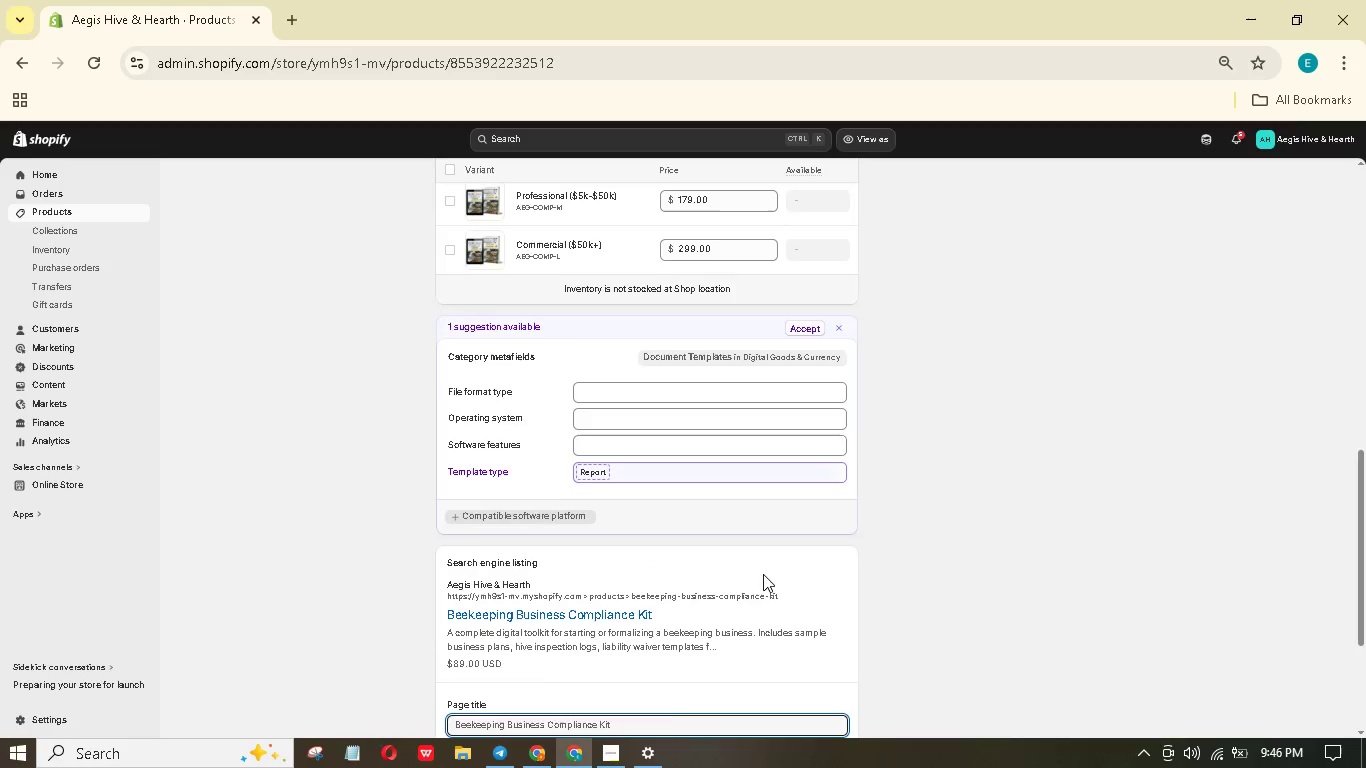 
scroll: coordinate [761, 574], scroll_direction: down, amount: 2.0
 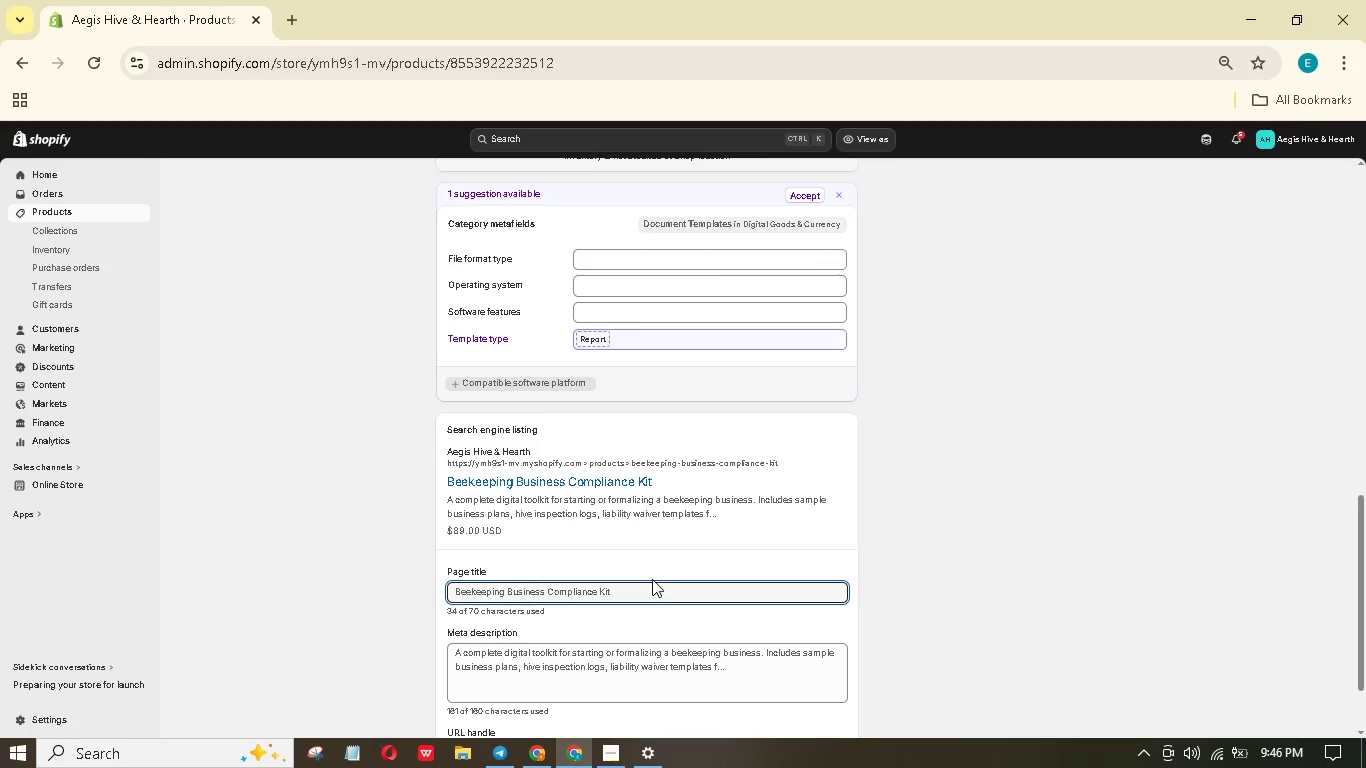 
left_click([646, 598])
 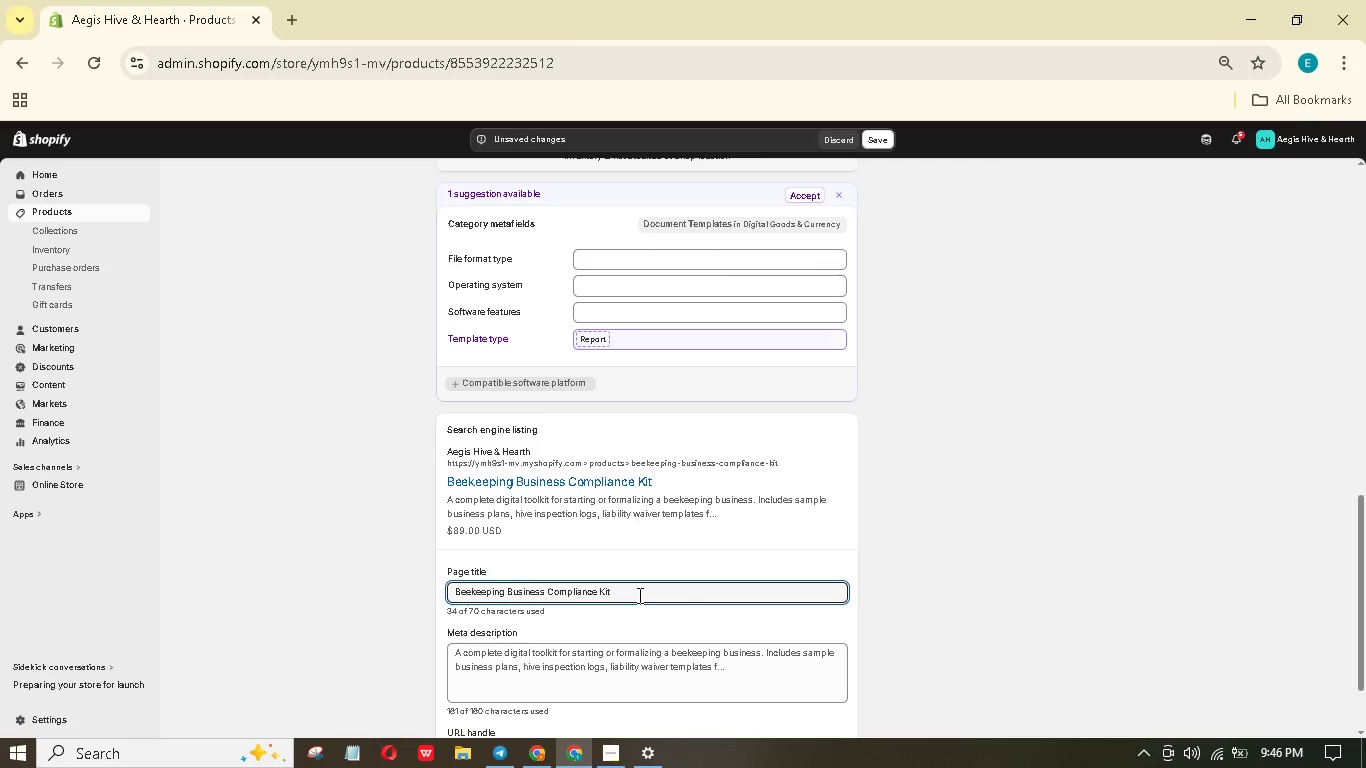 
hold_key(key=Space, duration=0.48)
 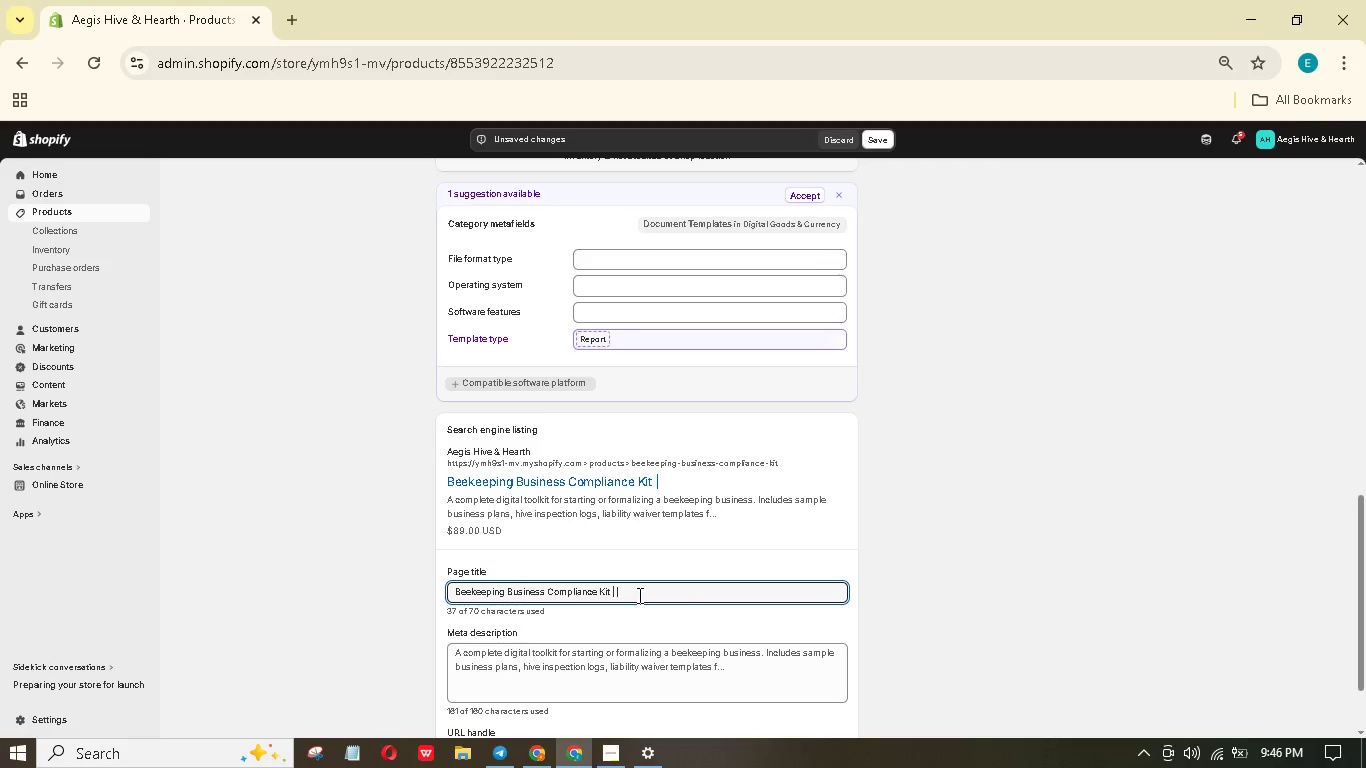 
key(Shift+ShiftRight)
 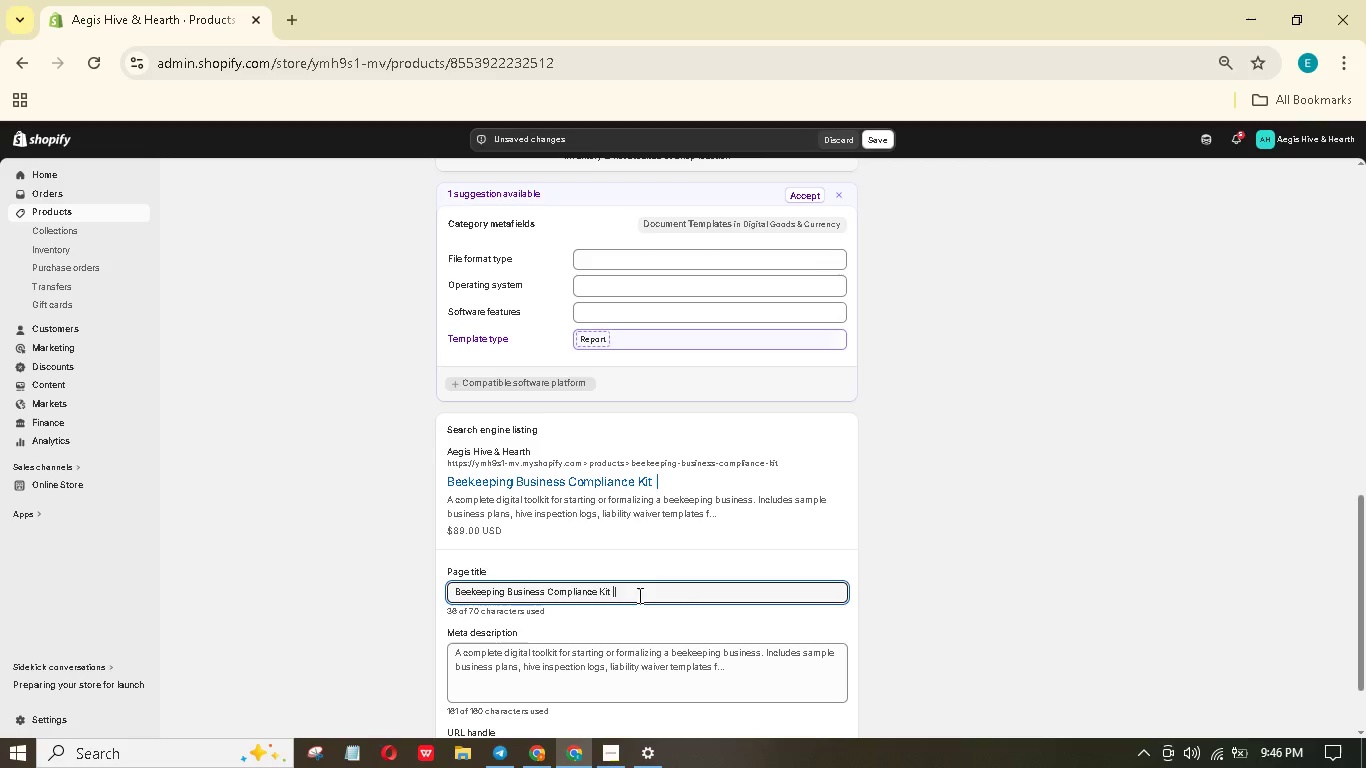 
key(Shift+Backslash)
 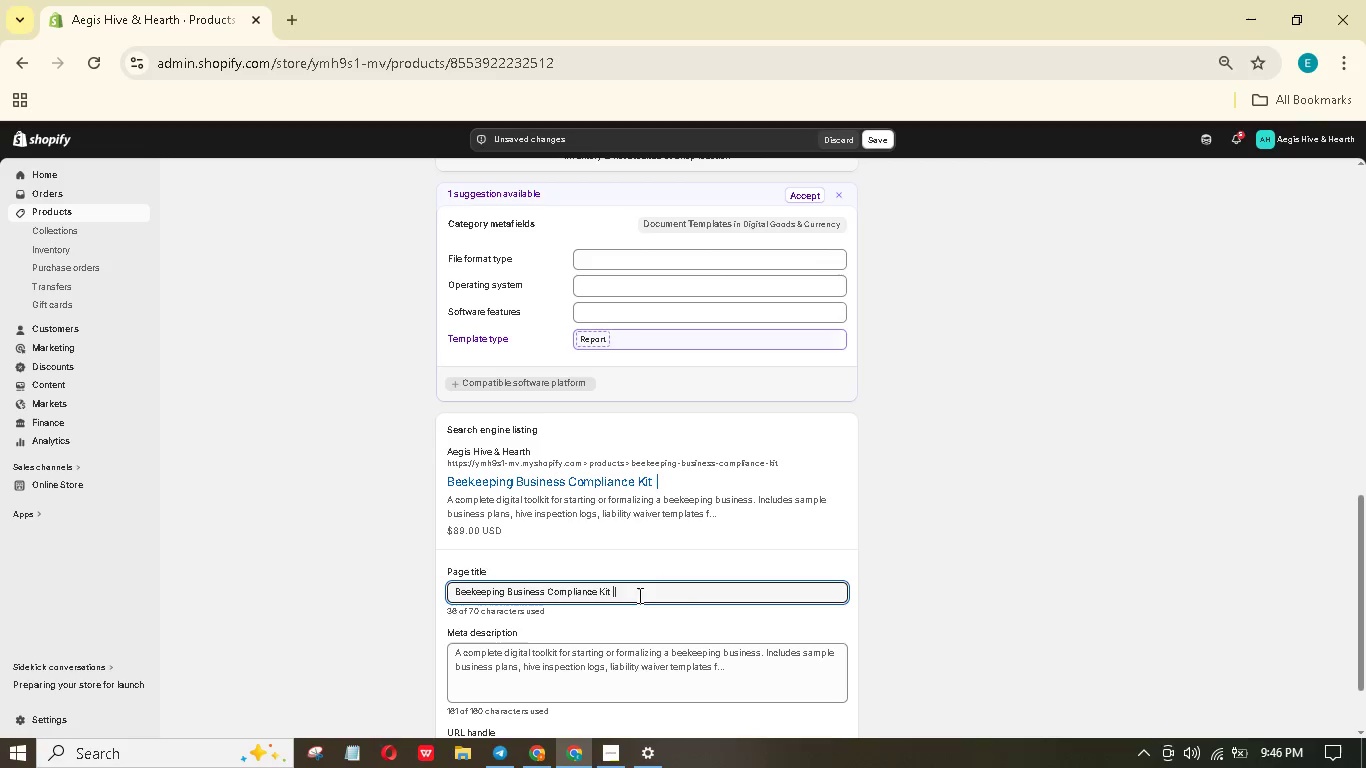 
key(Space)
 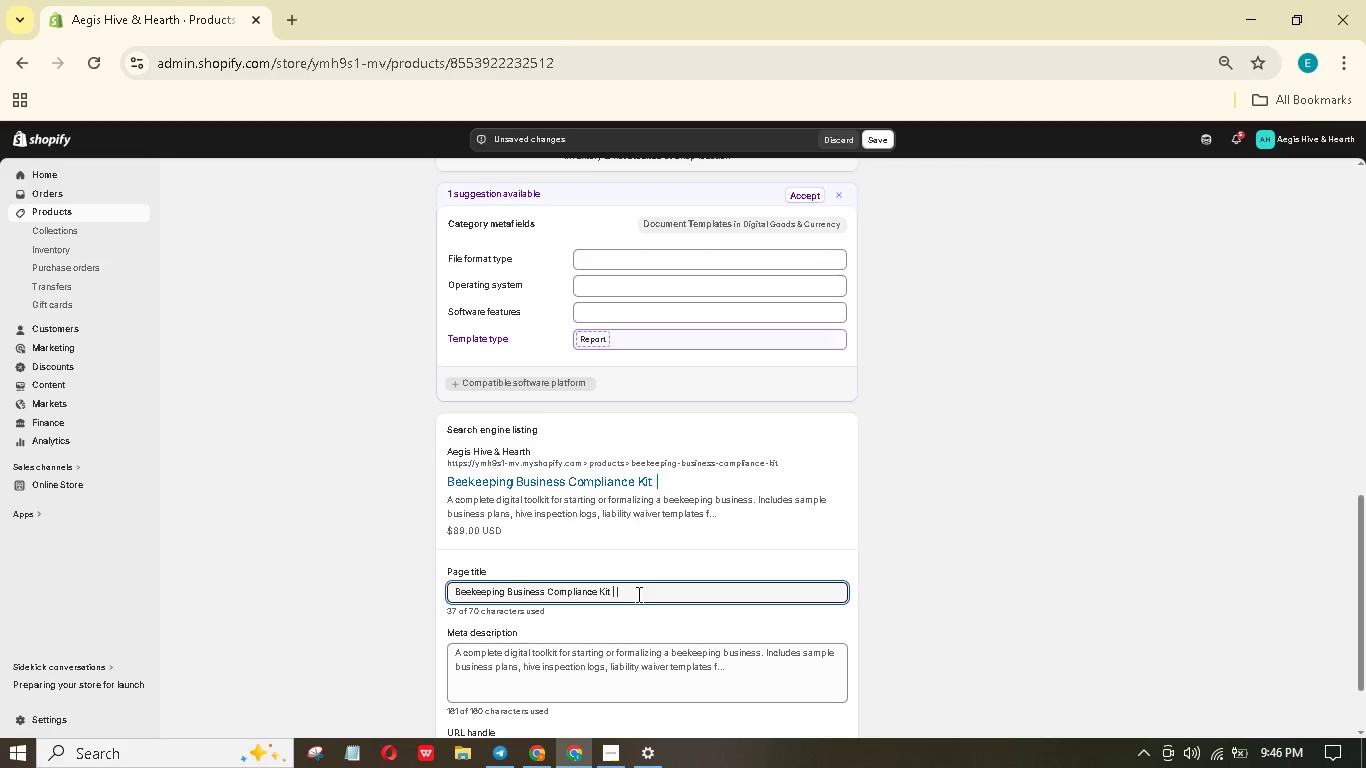 
wait(22.58)
 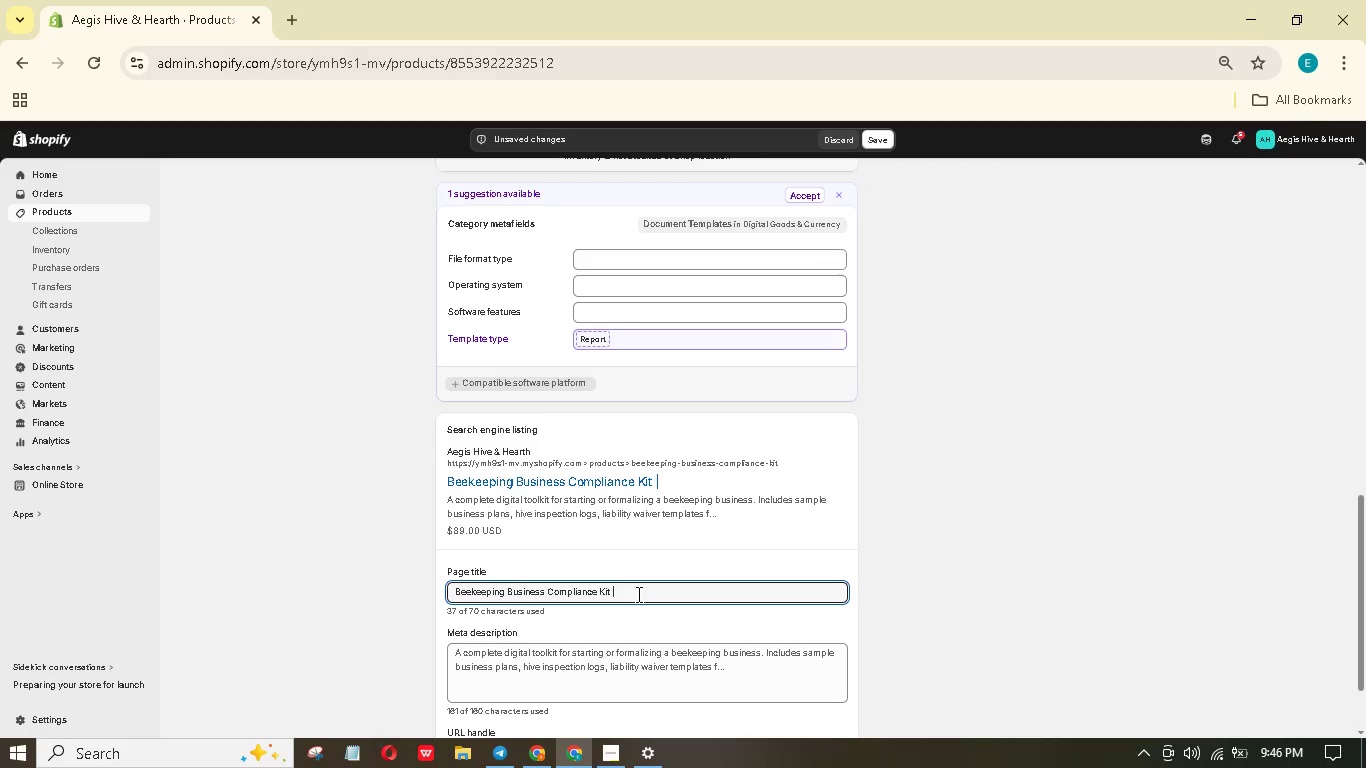 
type(Insurance Ready)
 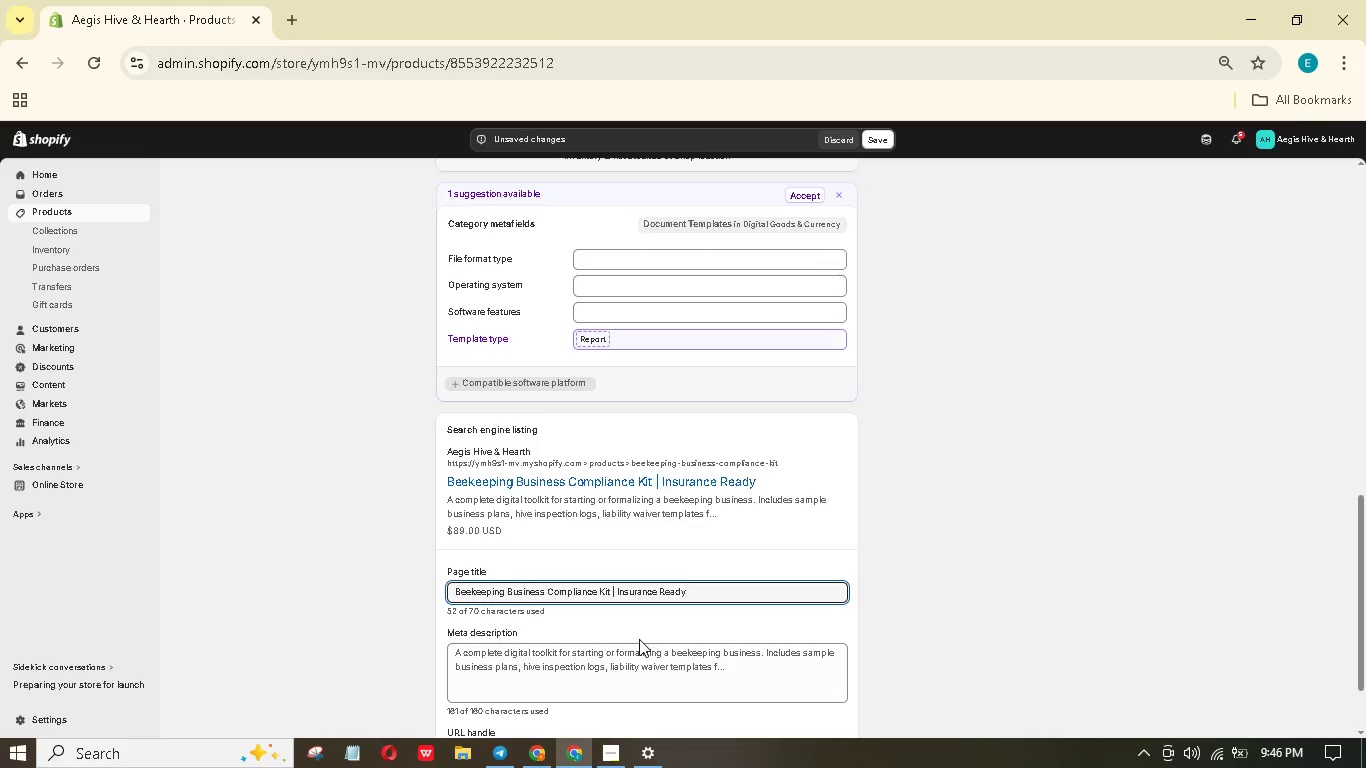 
type( | Aegis Hive )
 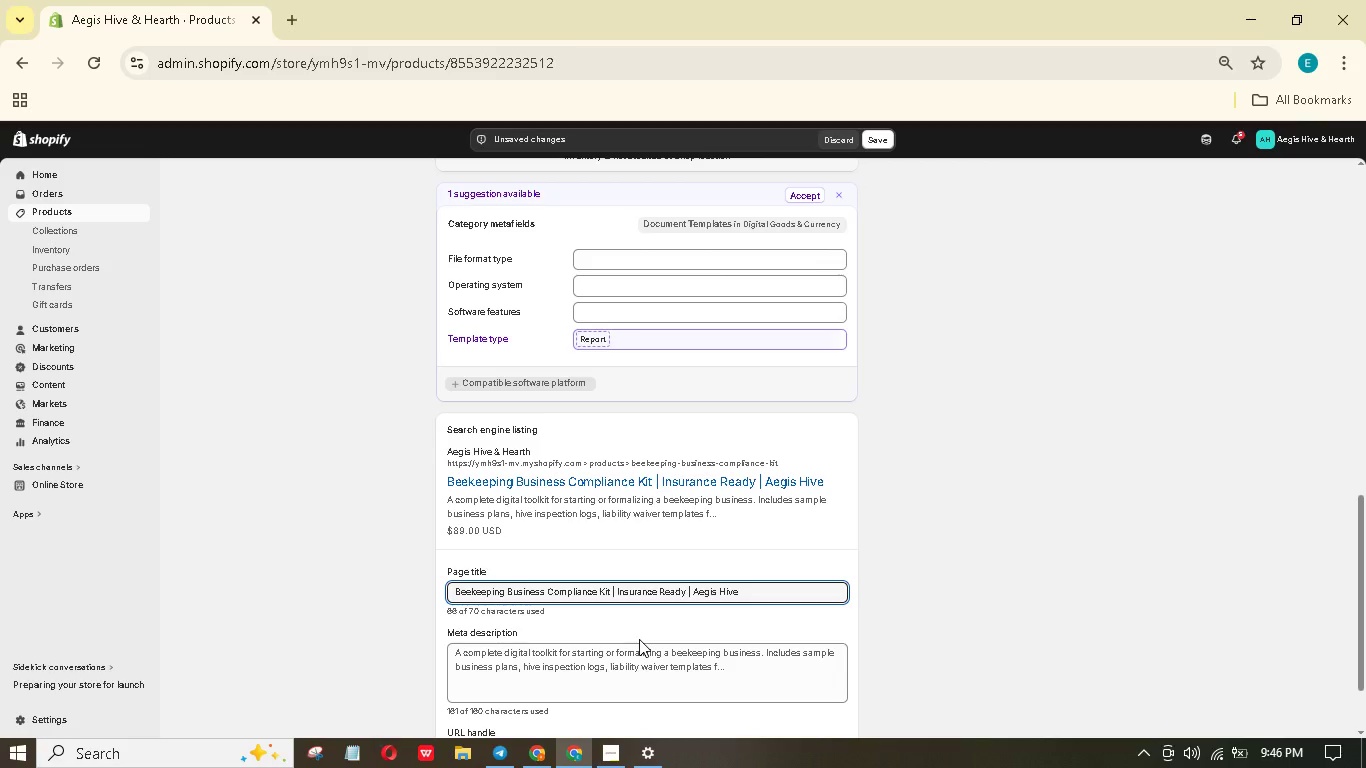 
type(& Hearth)
 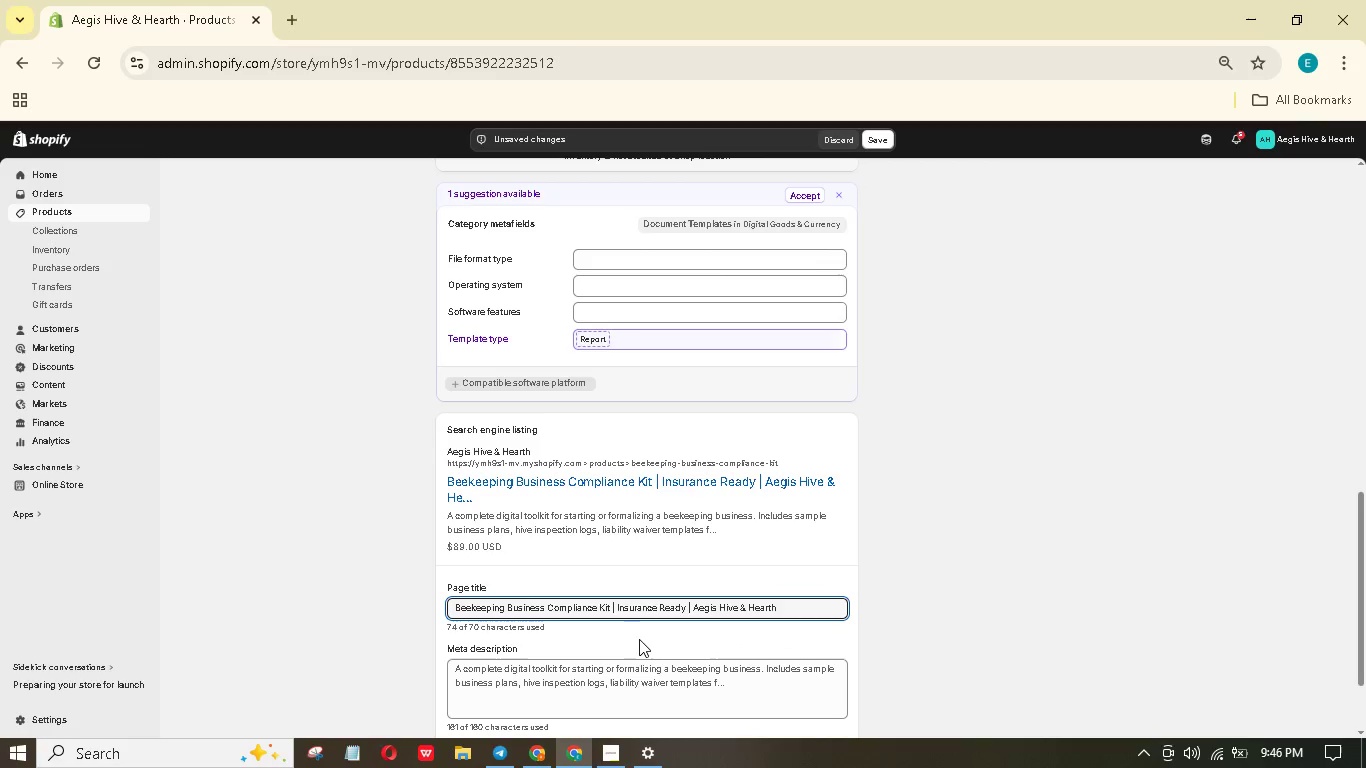 
key(Control+A)
 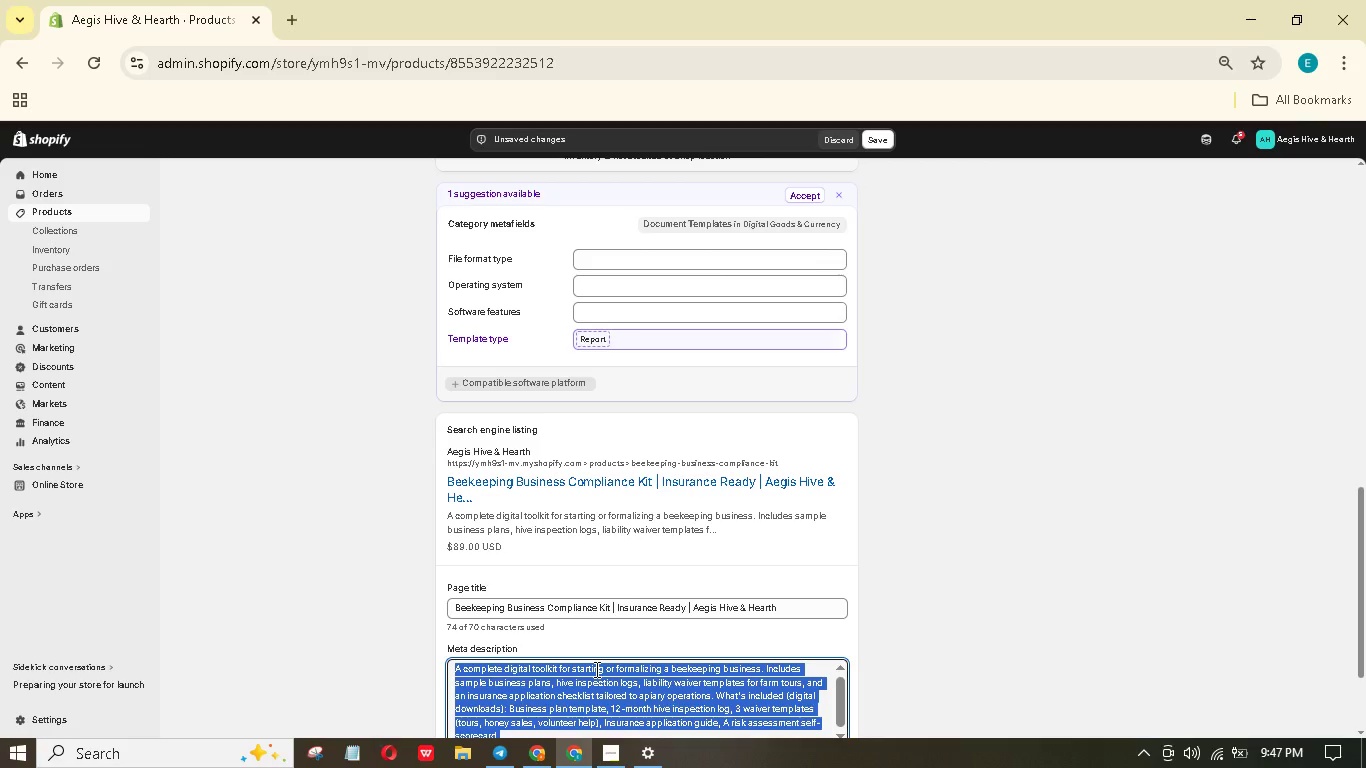 
key(Backspace)
type(Digital Compliance kit for beekeeping businesses. Waivers, inspection loggs, insurance checklist)
 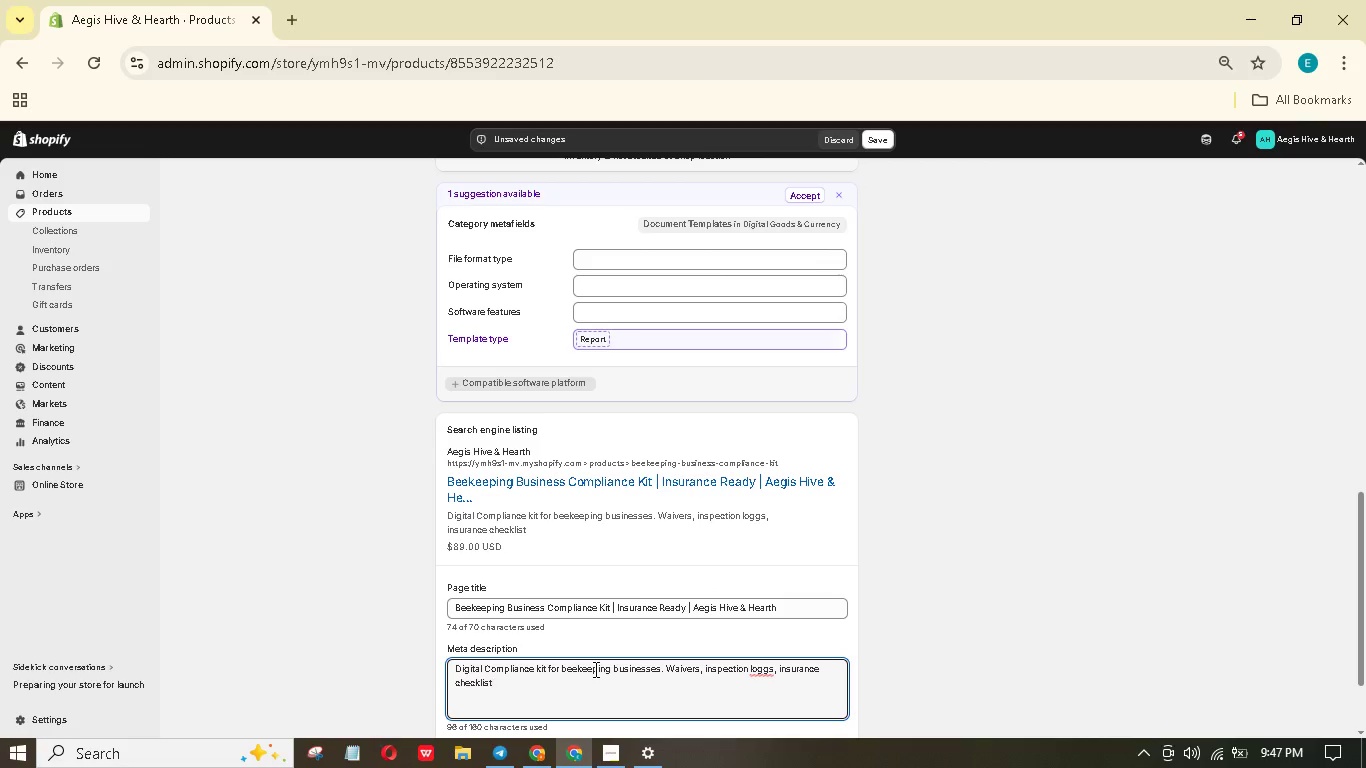 
type(. Start yourr apiary legally. Download now.)
 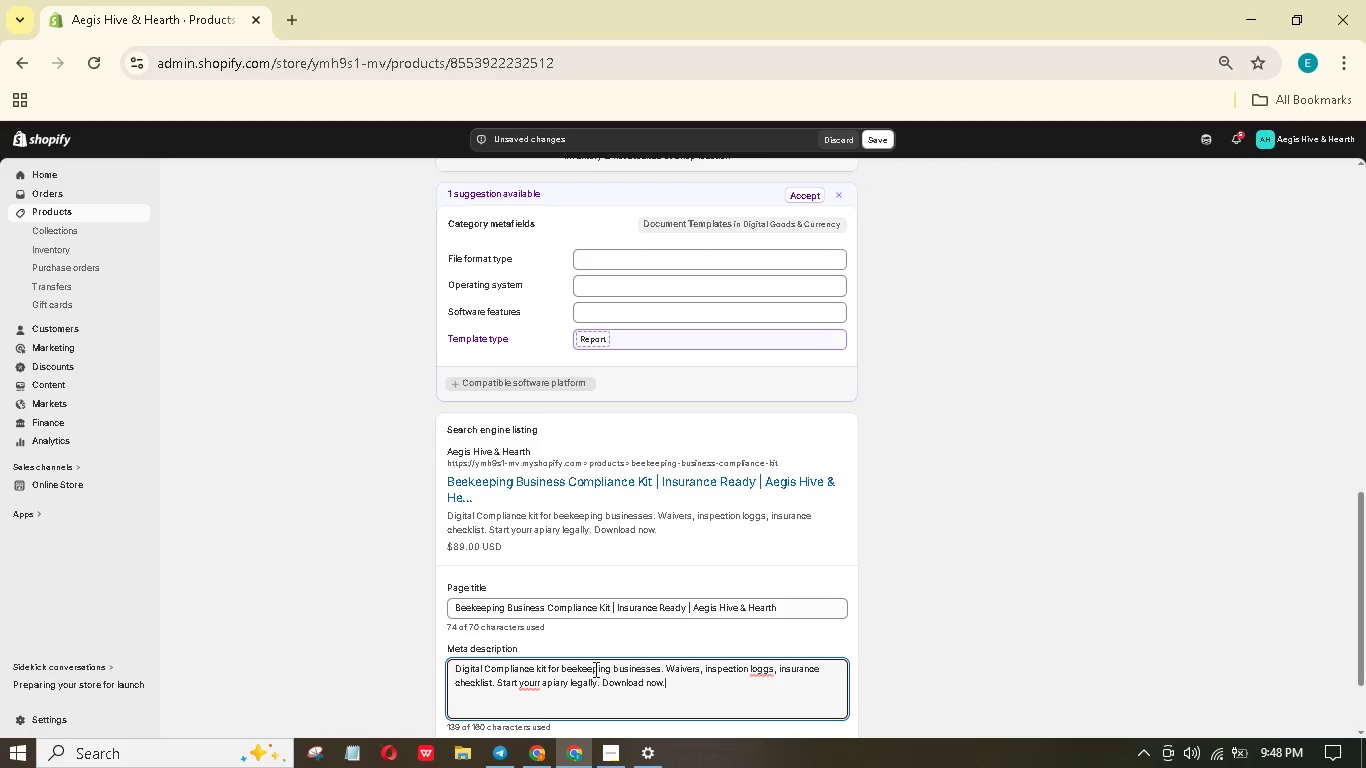 
left_click([537, 686])
 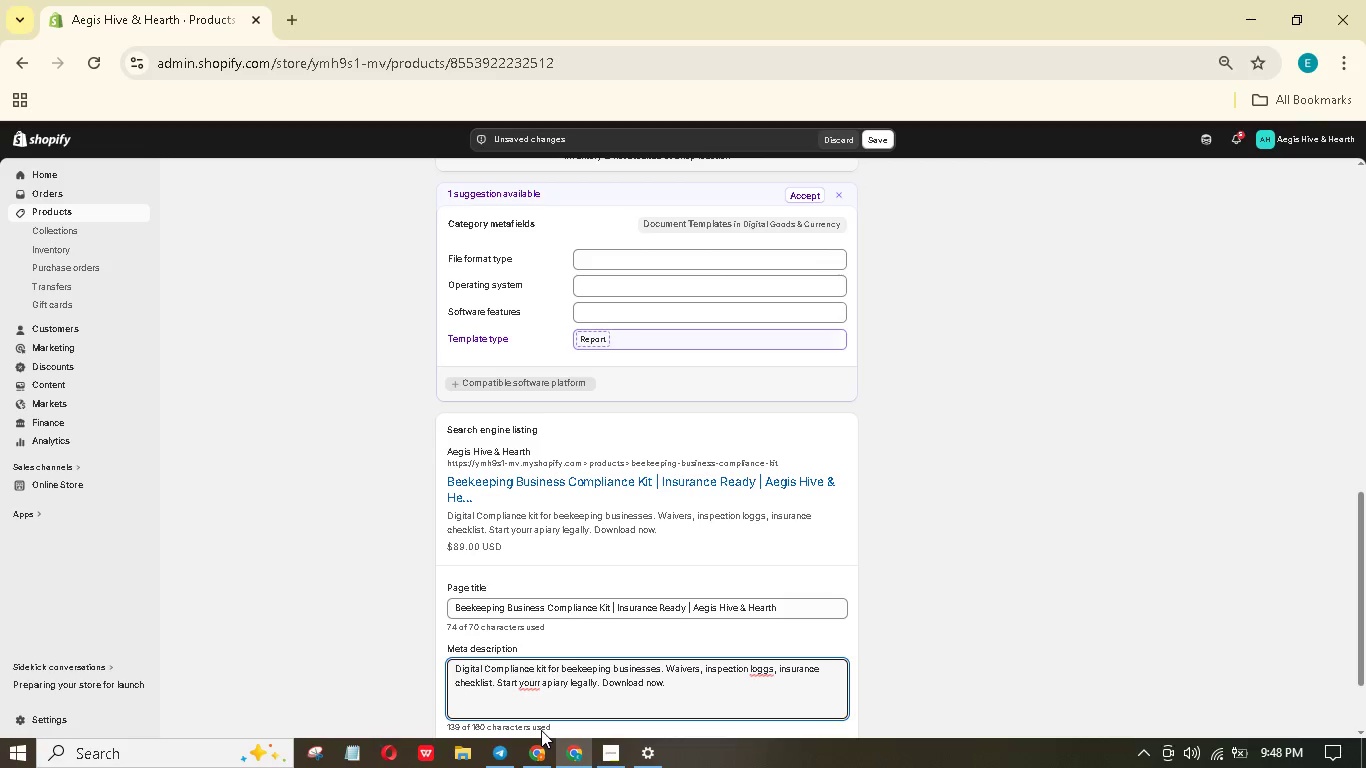 
key(Backspace)
 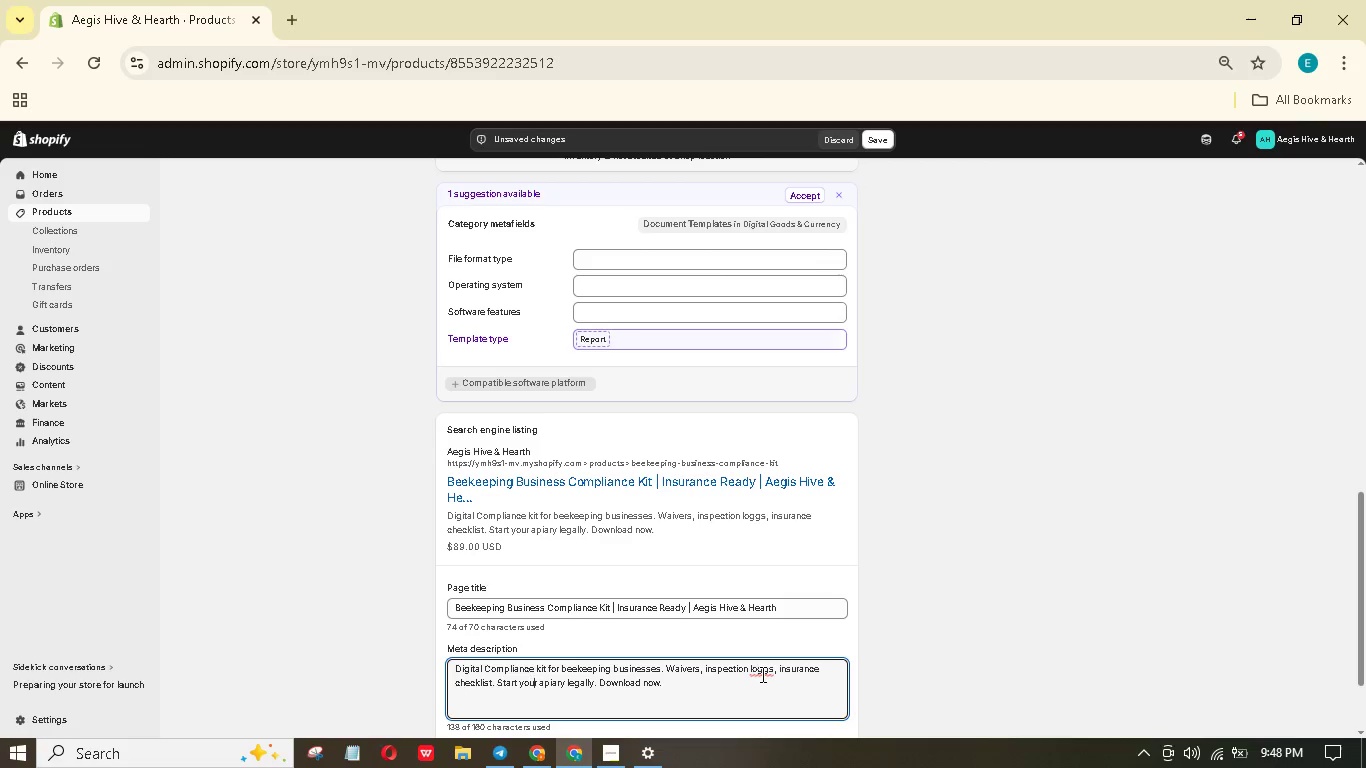 
key(Backspace)
 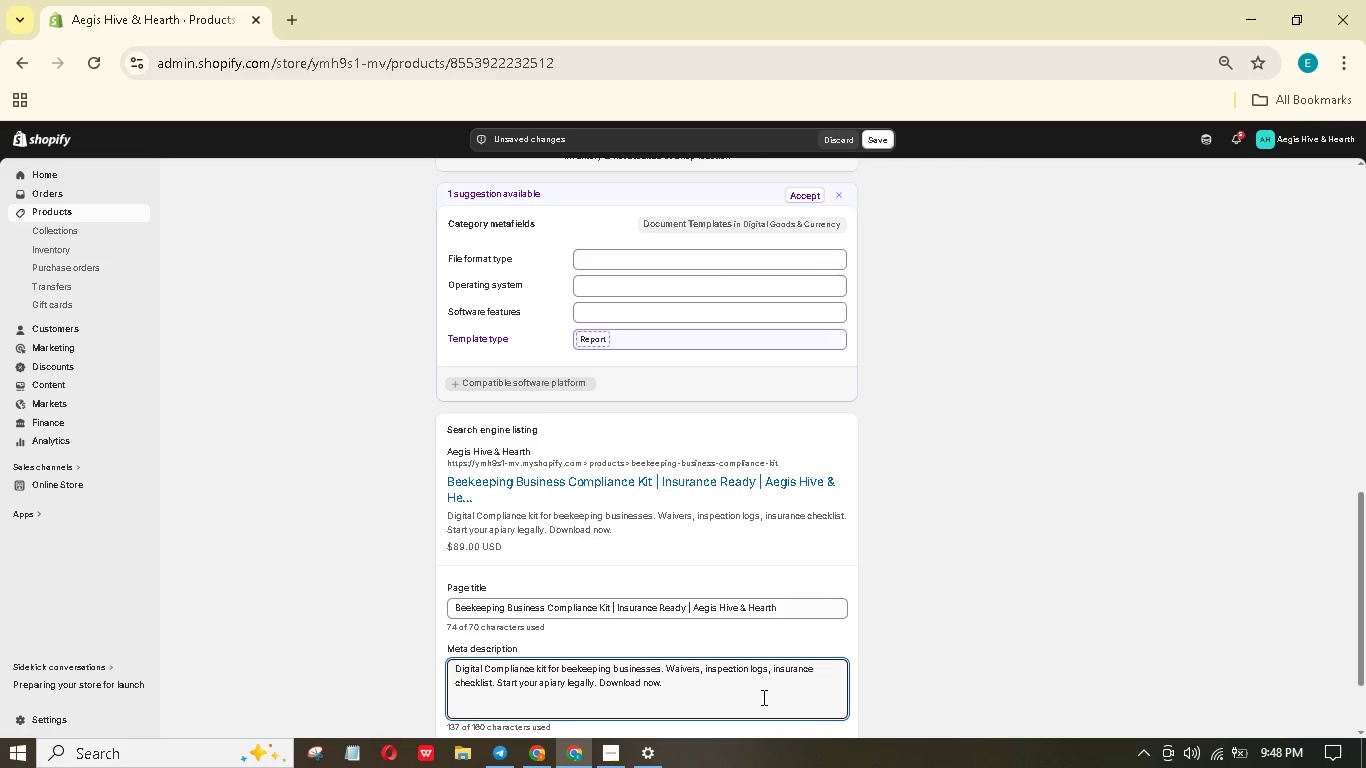 
wait(7.41)
 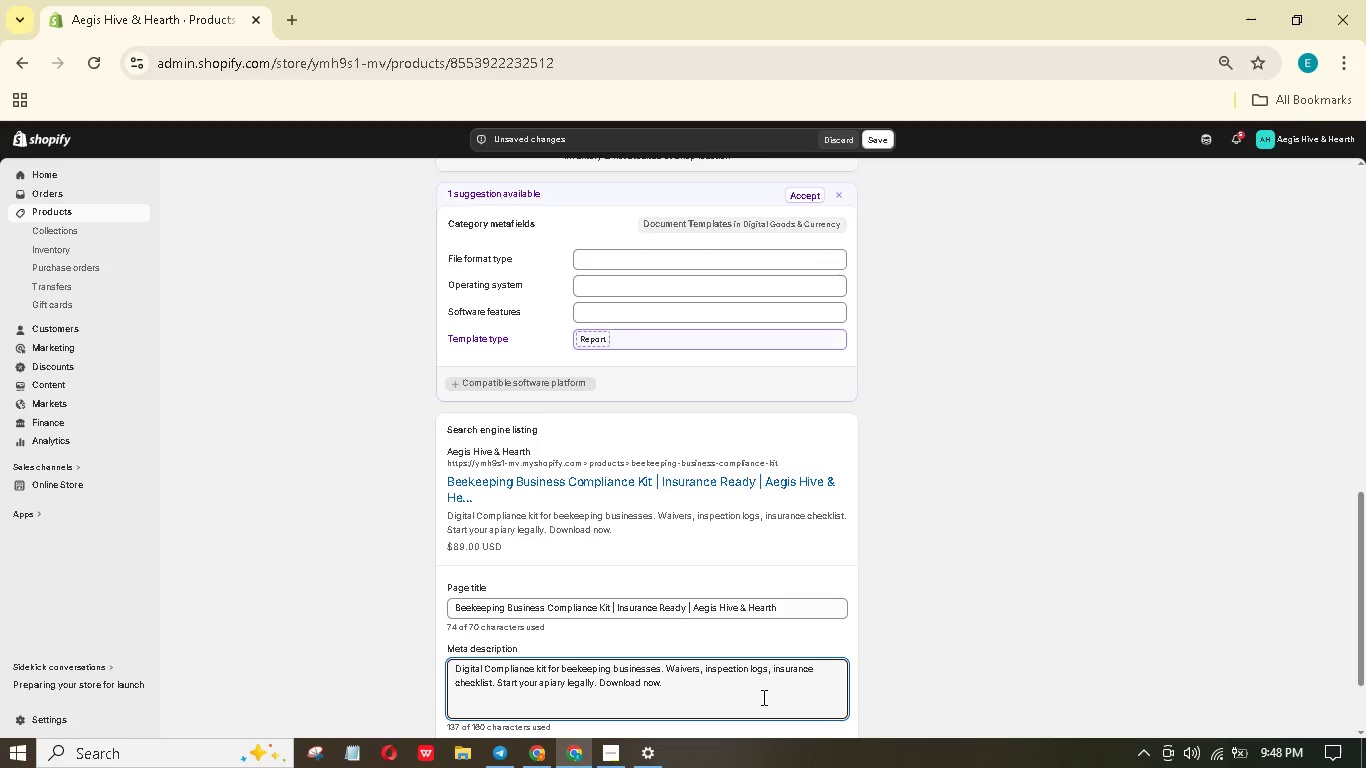 
left_click([1038, 489])
 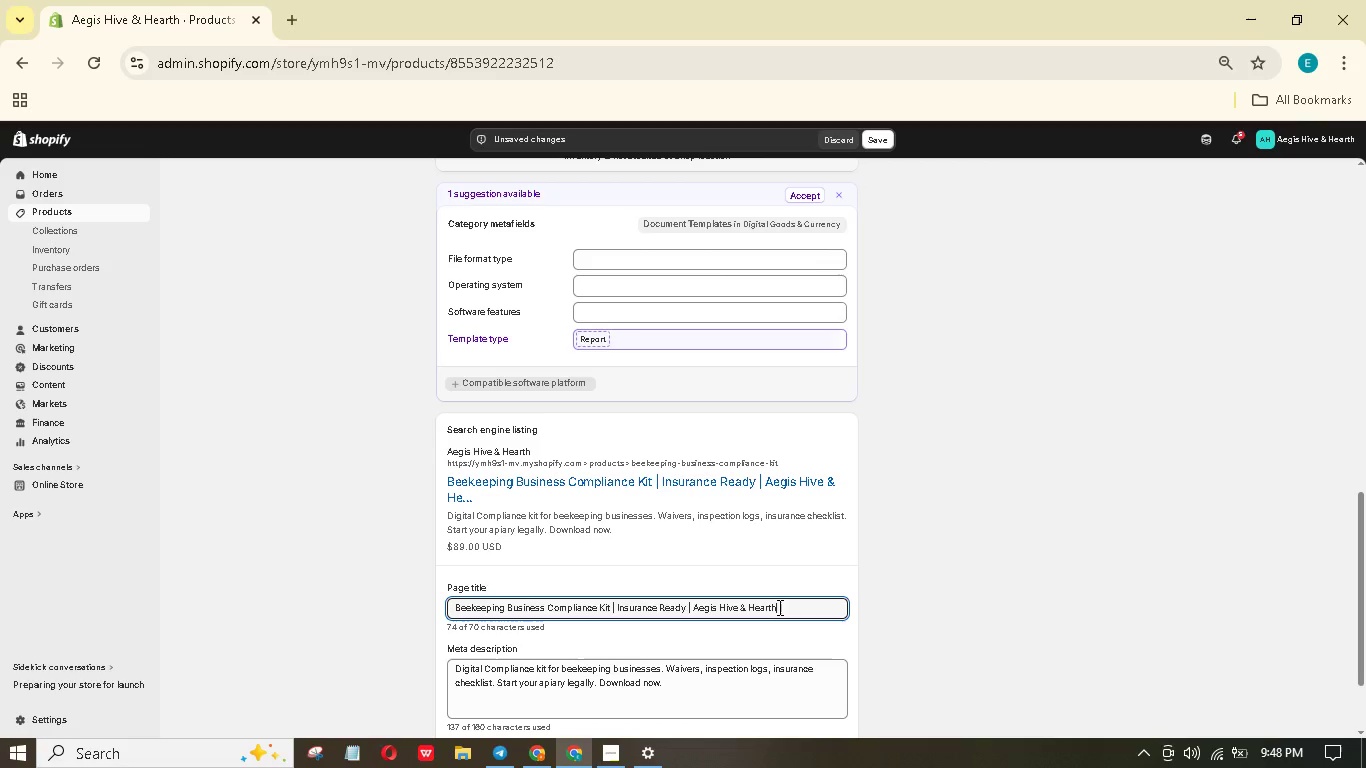 
wait(6.91)
 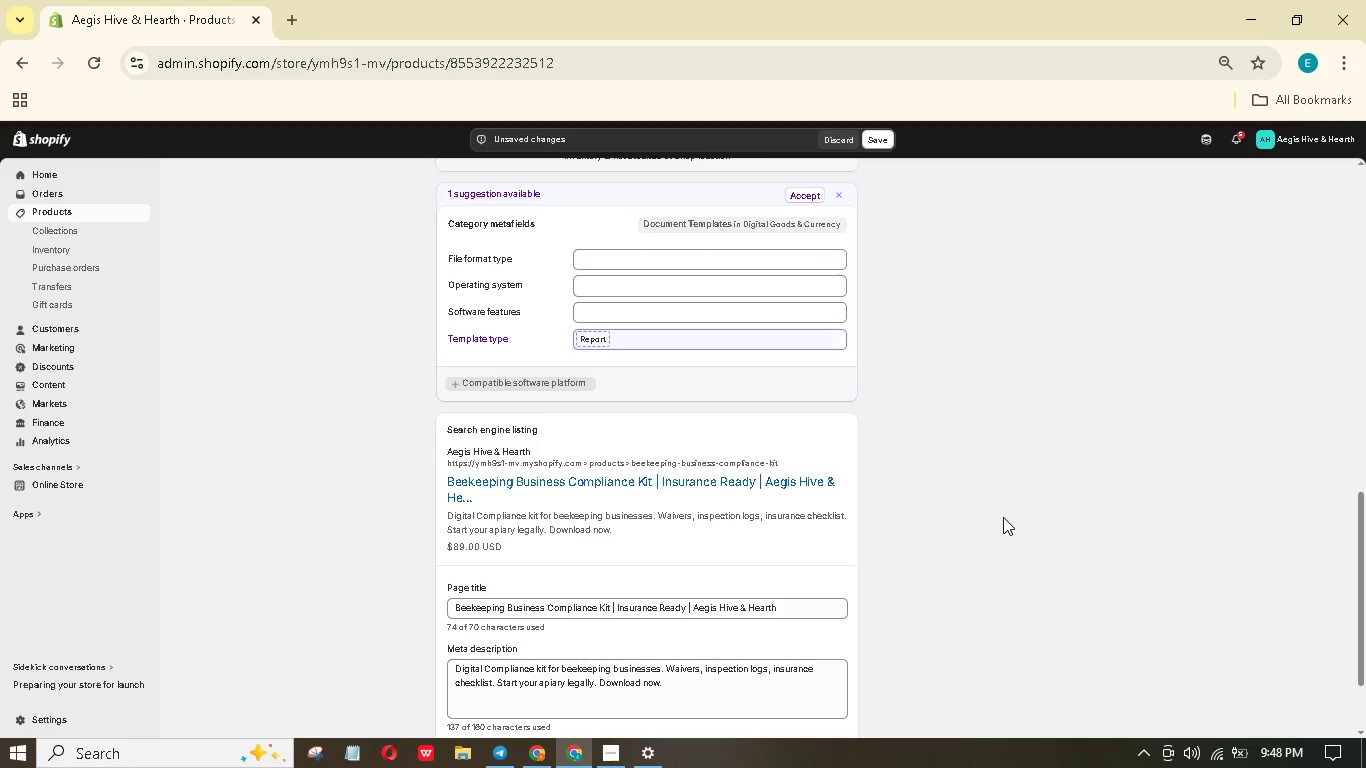 
left_click_drag(start_coordinate=[738, 604], to_coordinate=[717, 602])
 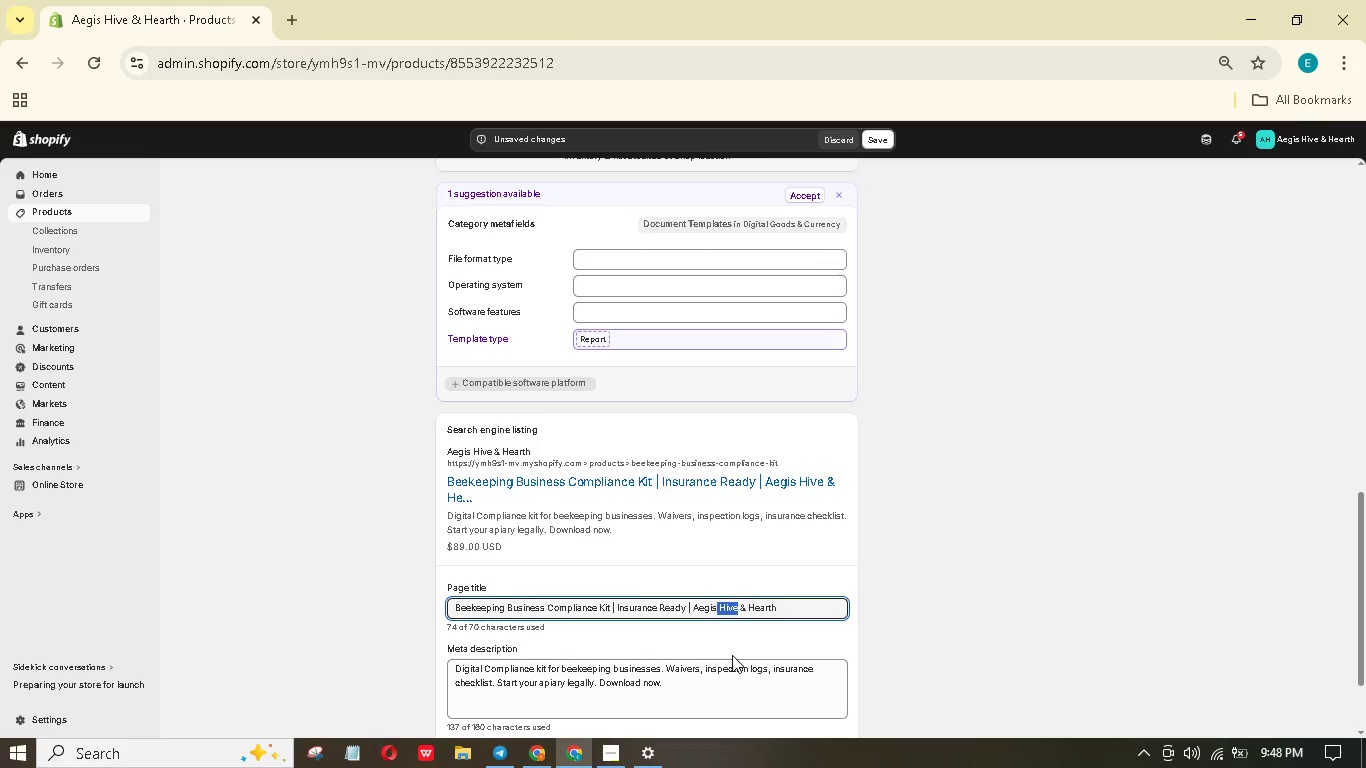 
key(Backspace)
 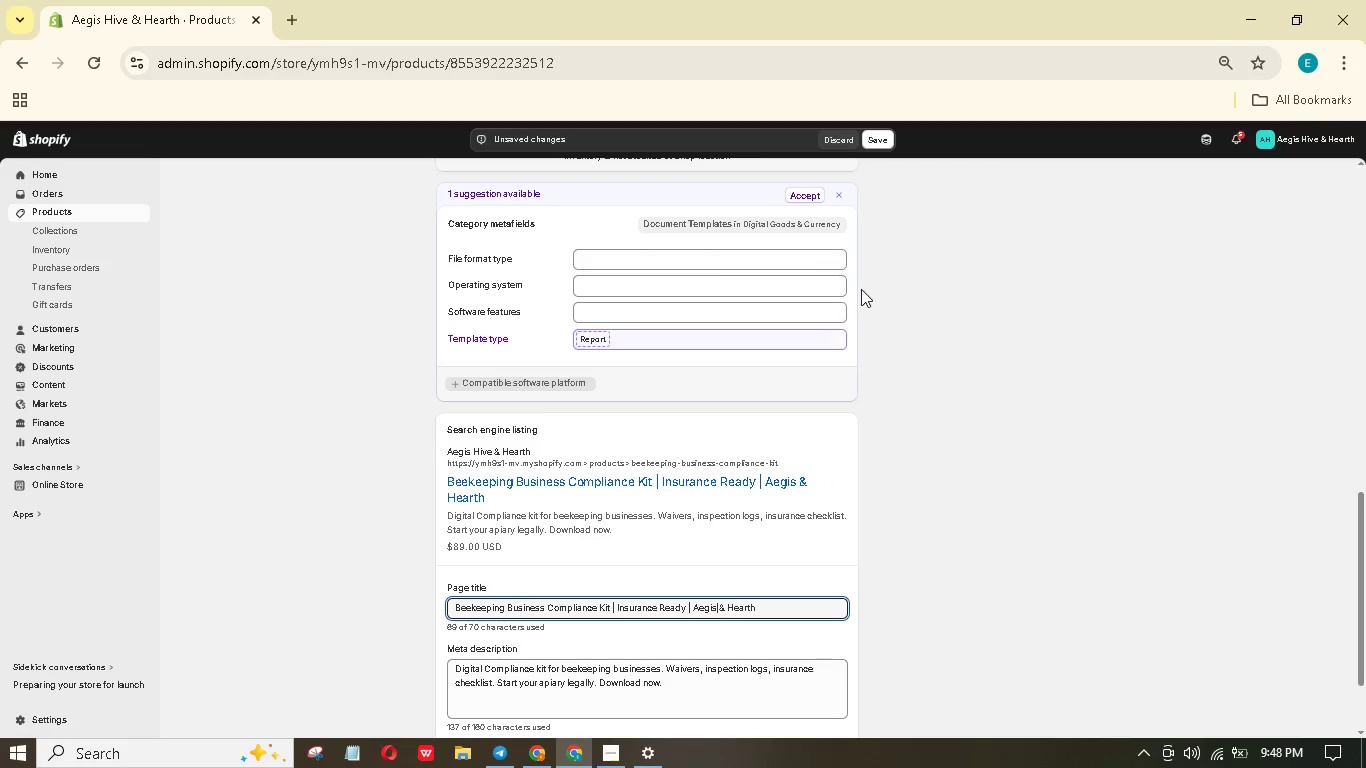 
left_click([876, 145])
 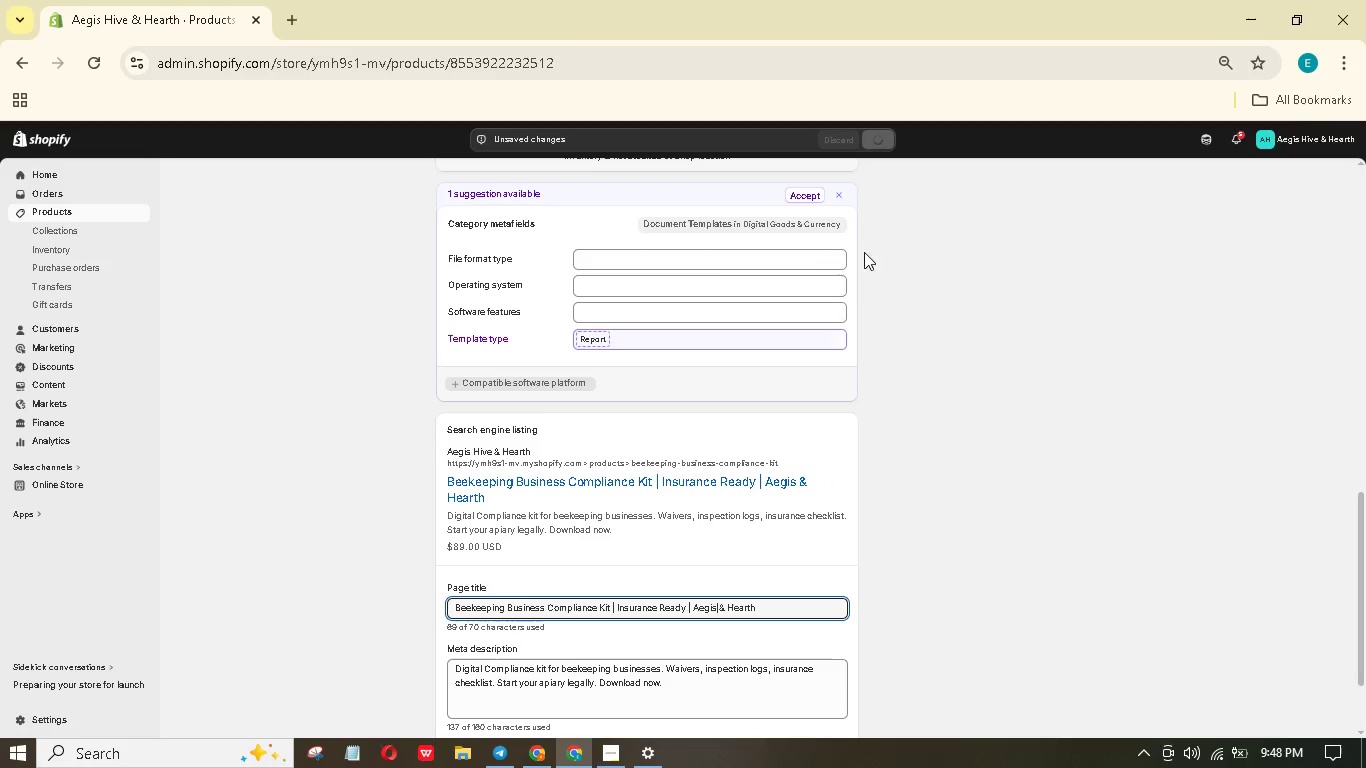 
scroll: coordinate [863, 345], scroll_direction: up, amount: 20.0
 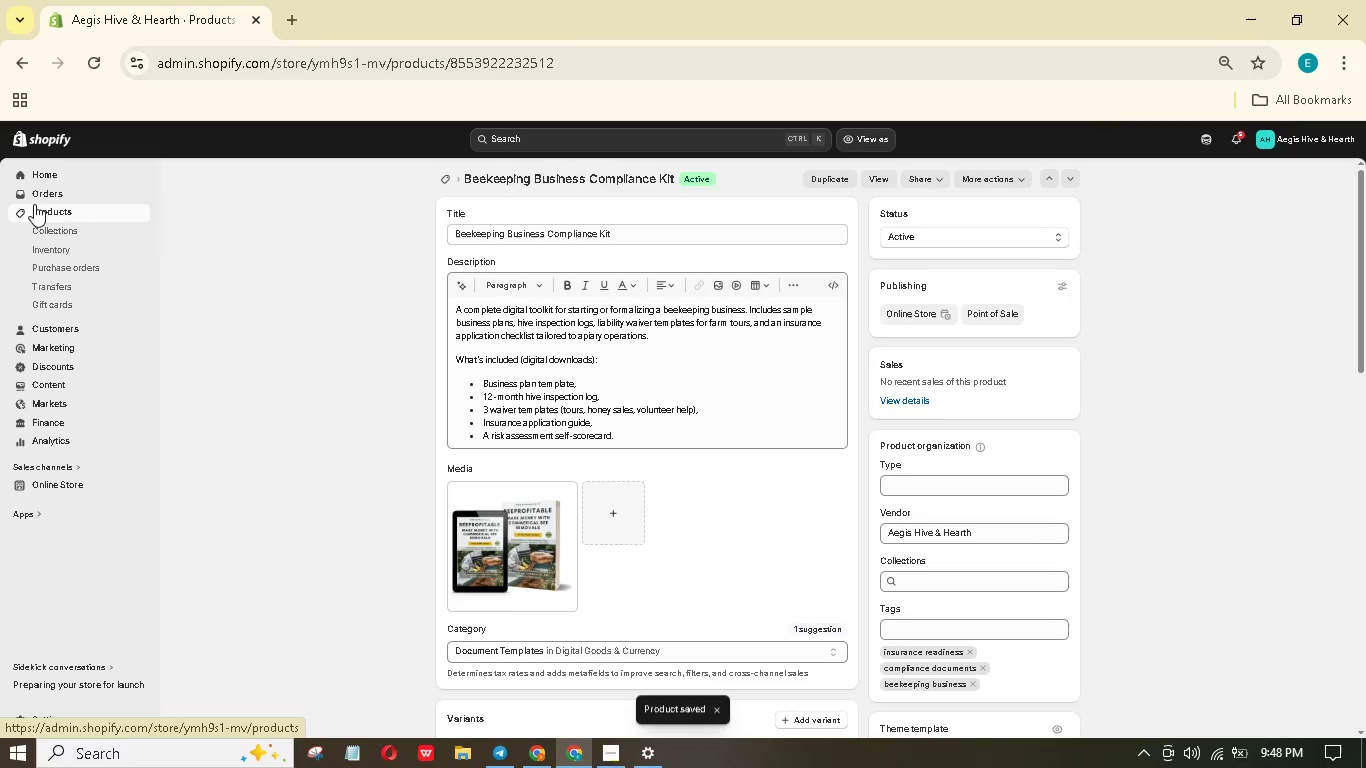 
left_click([43, 211])
 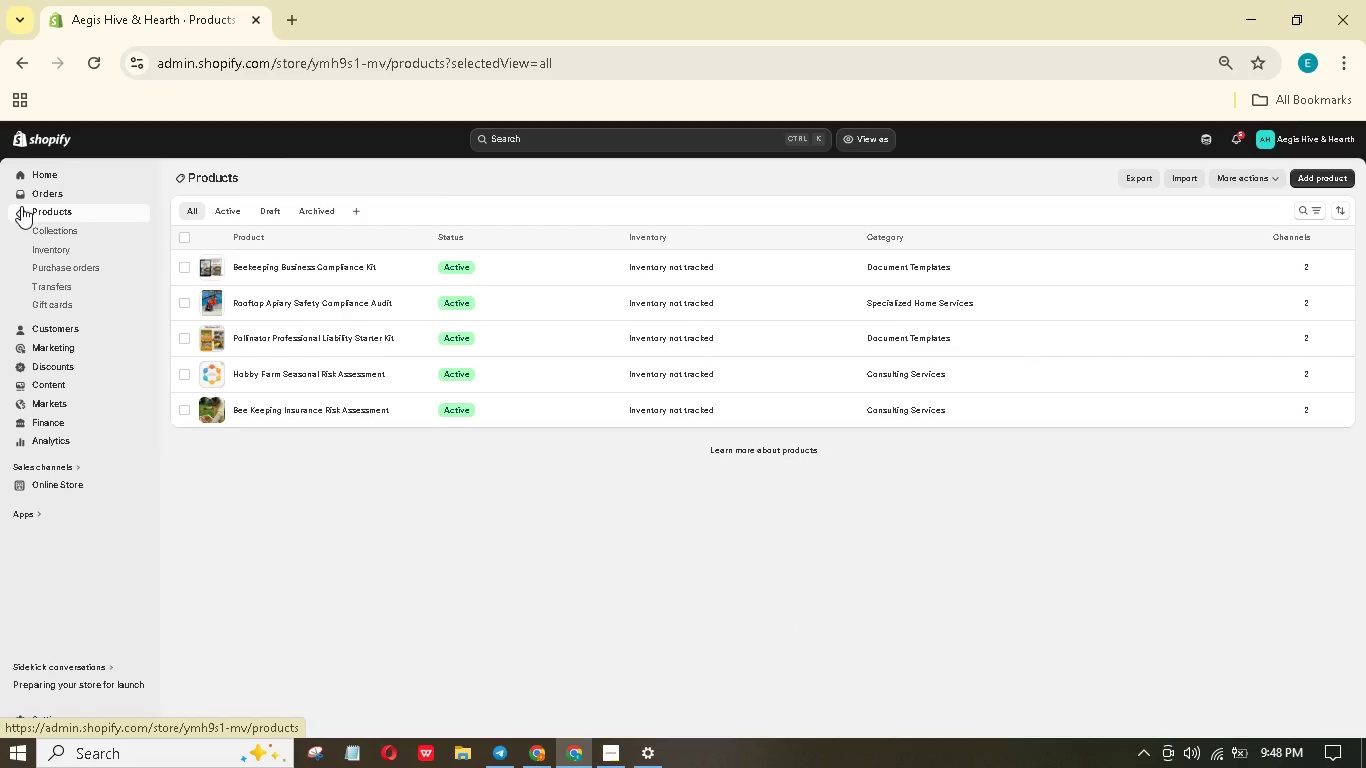 
wait(10.56)
 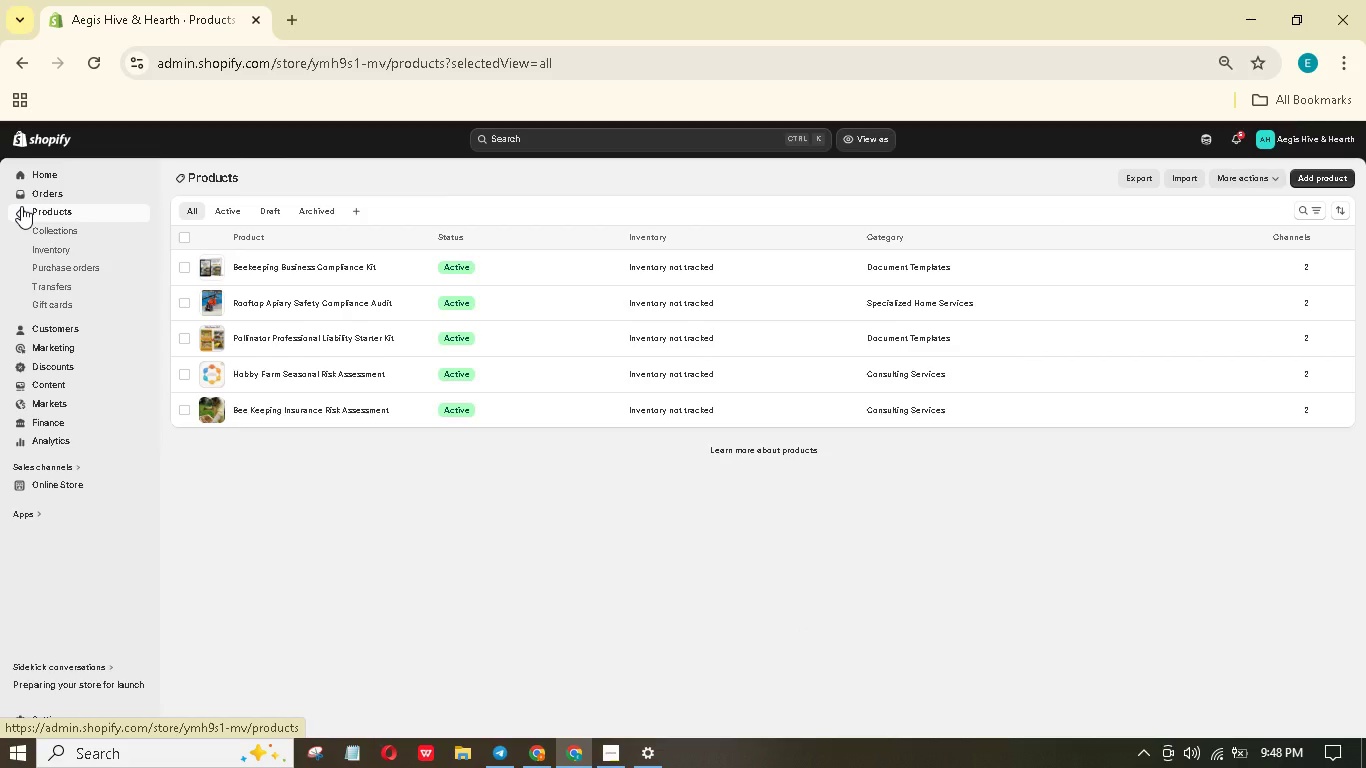 
left_click([1320, 172])
 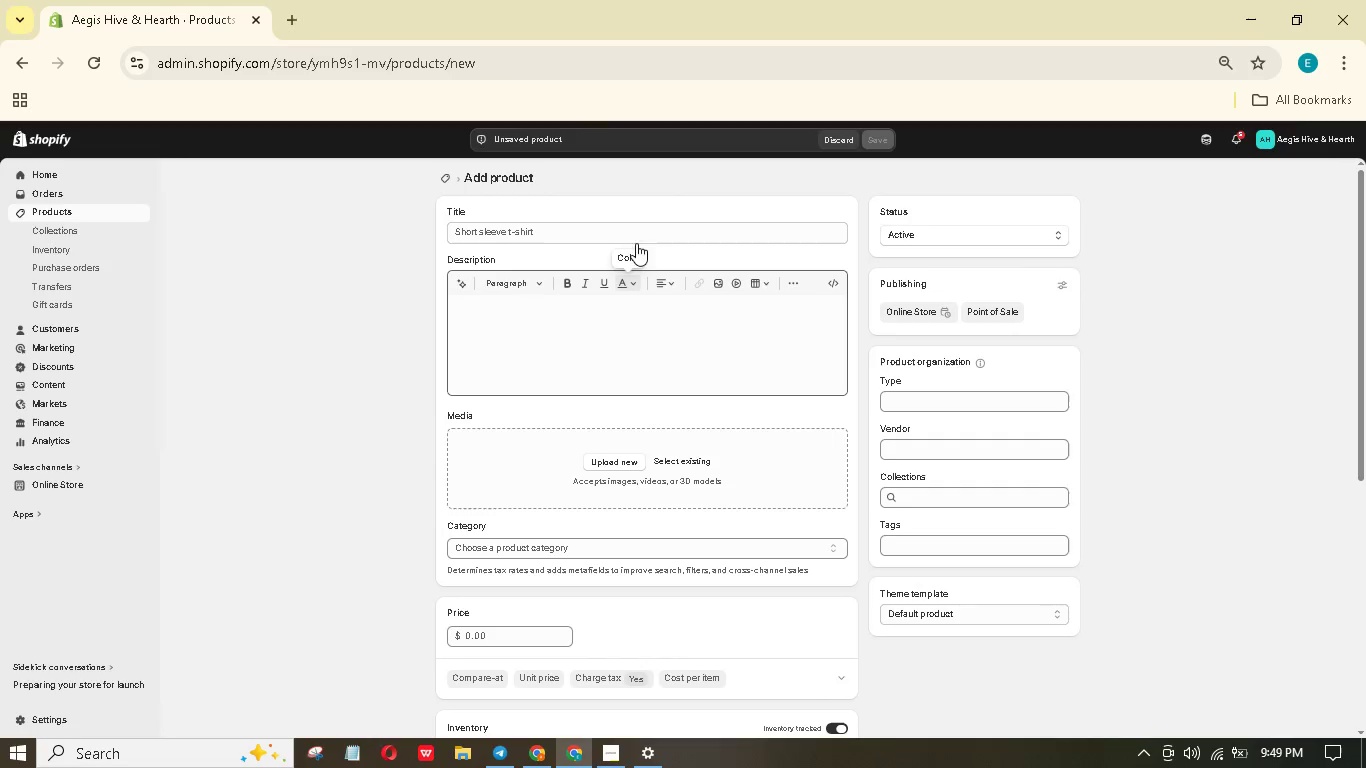 
wait(9.31)
 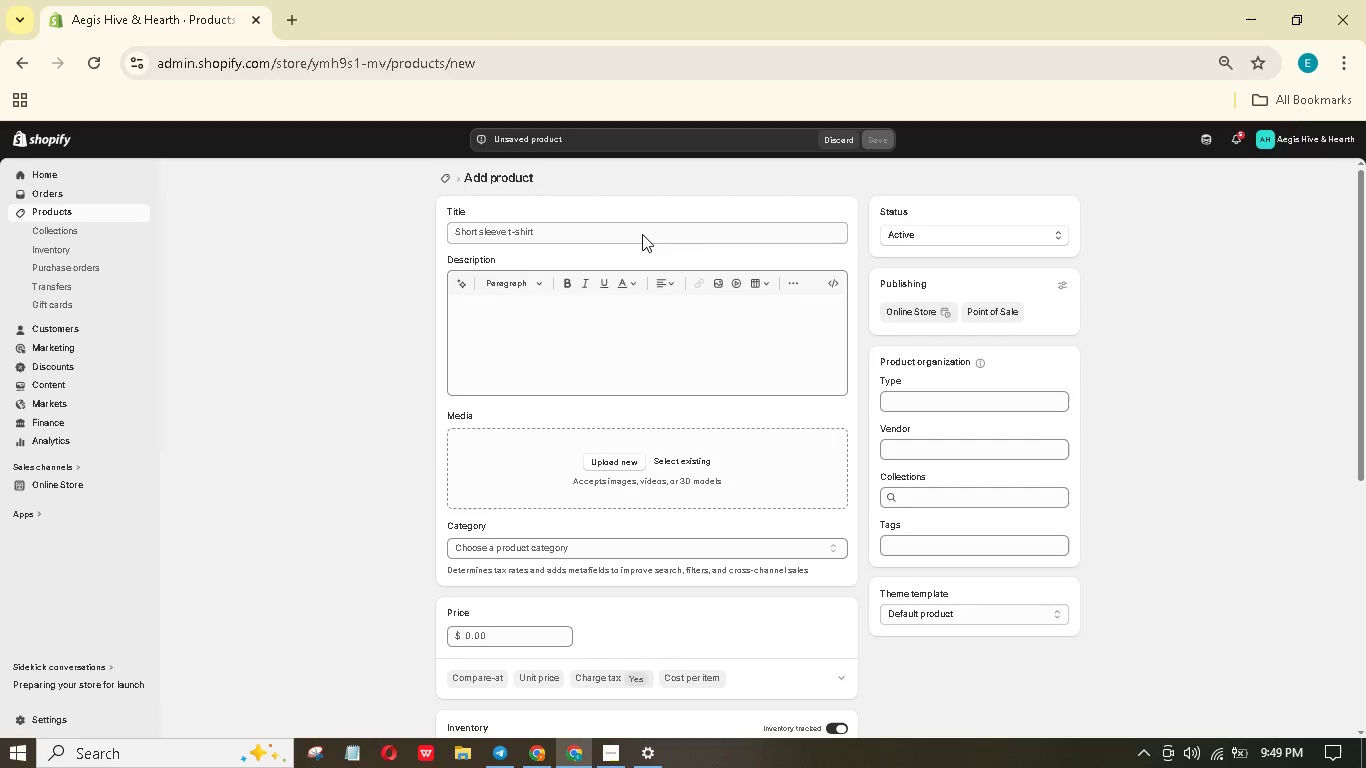 
type(Apiary Risk Management-consultation)
 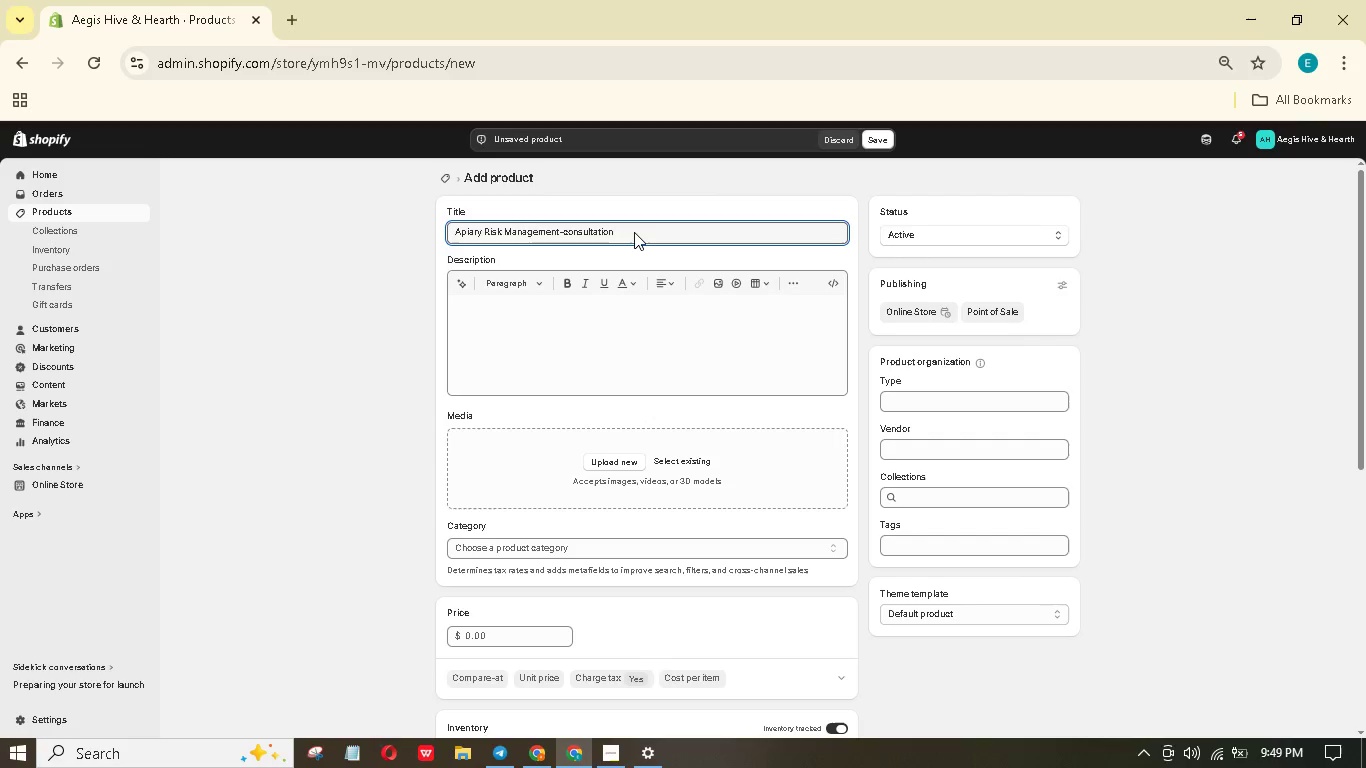 
wait(7.55)
 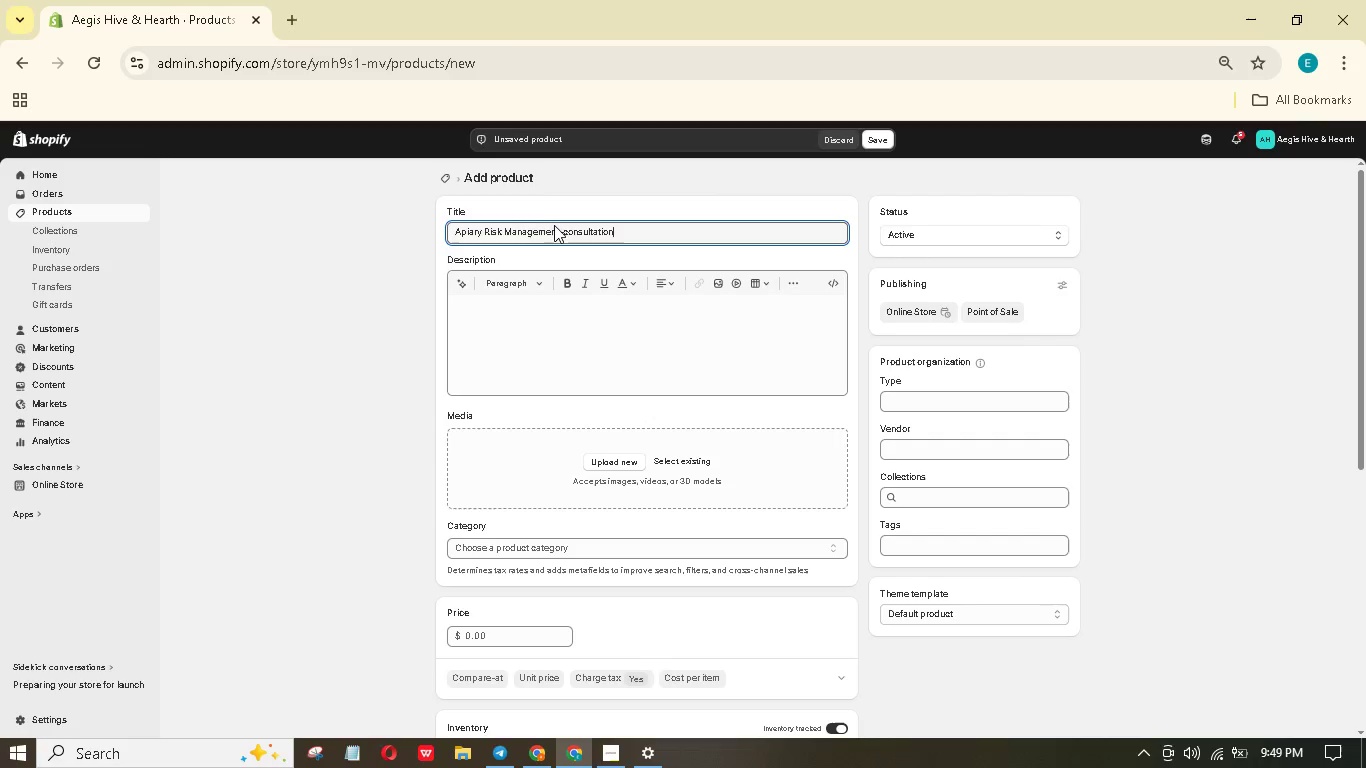 
left_click([567, 235])
 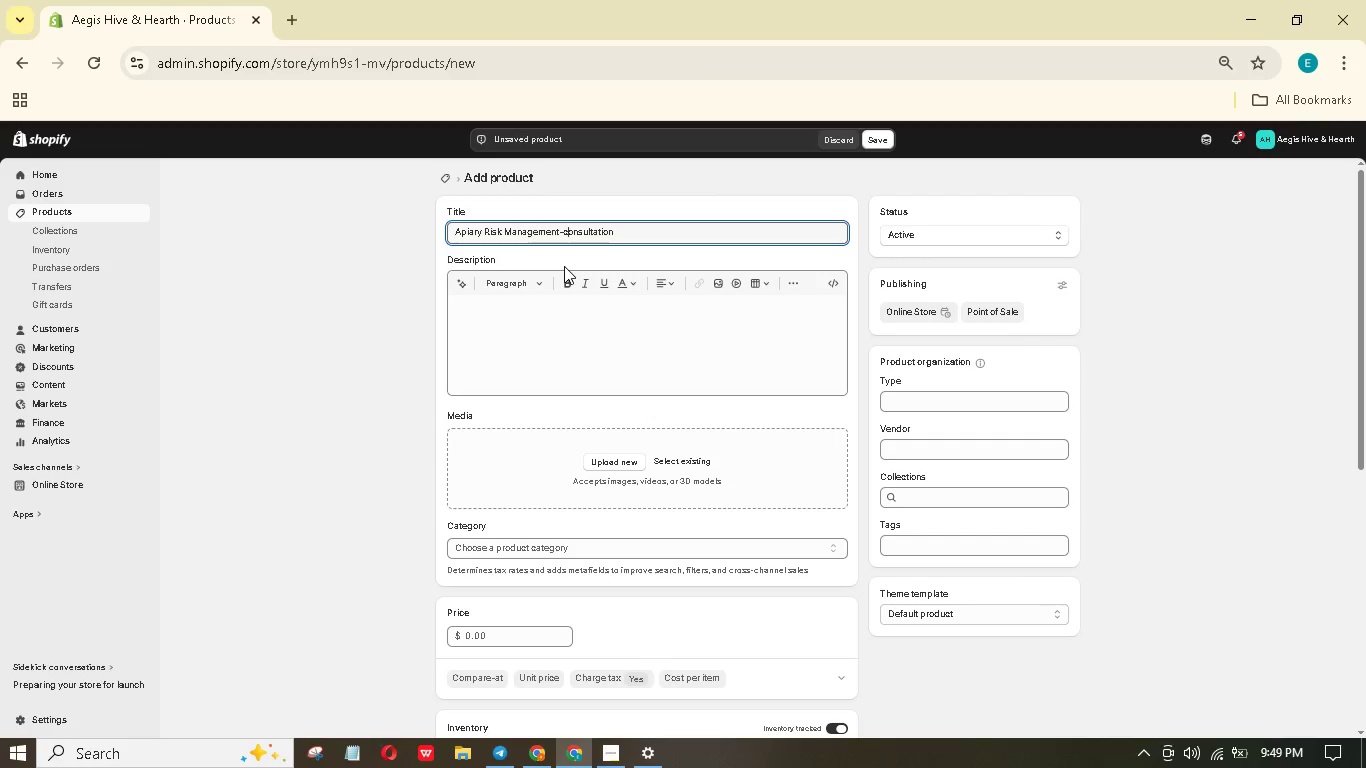 
key(Backspace)
 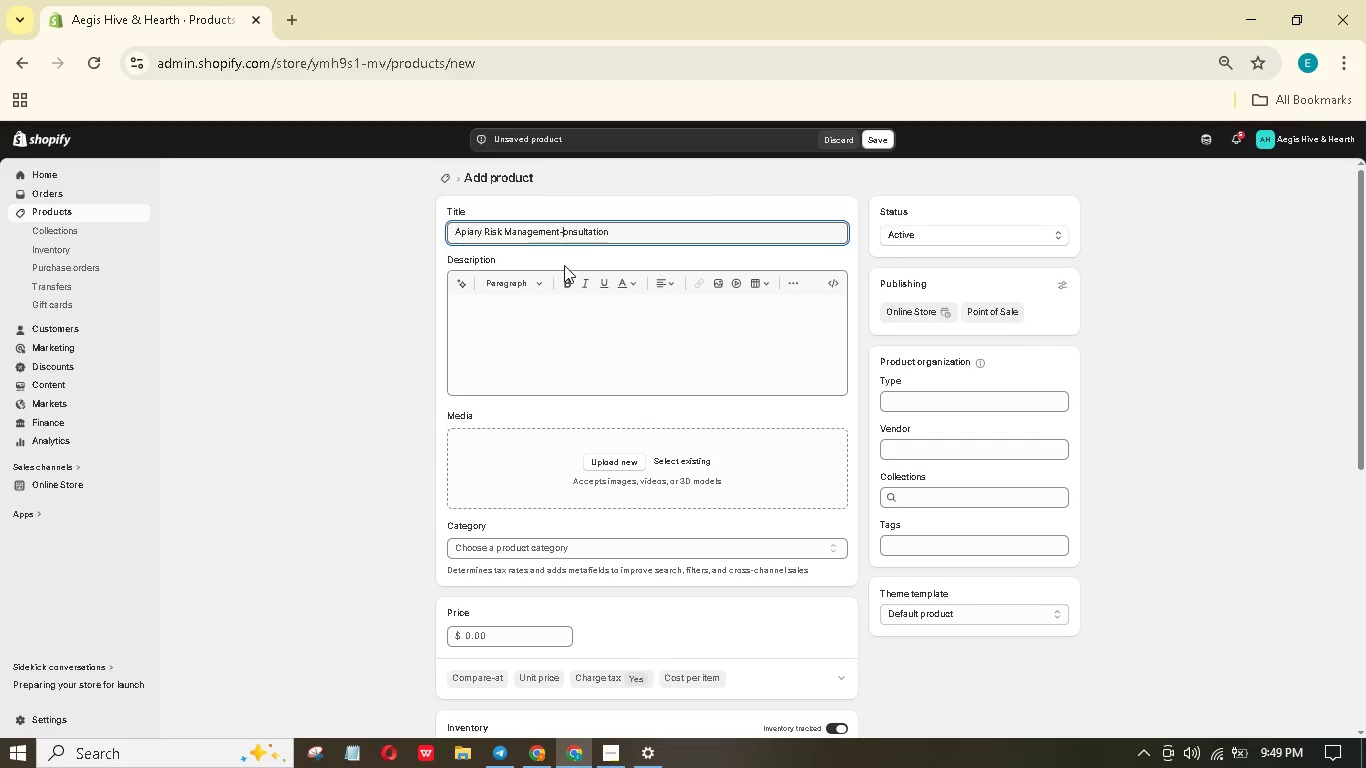 
key(Shift+C)
 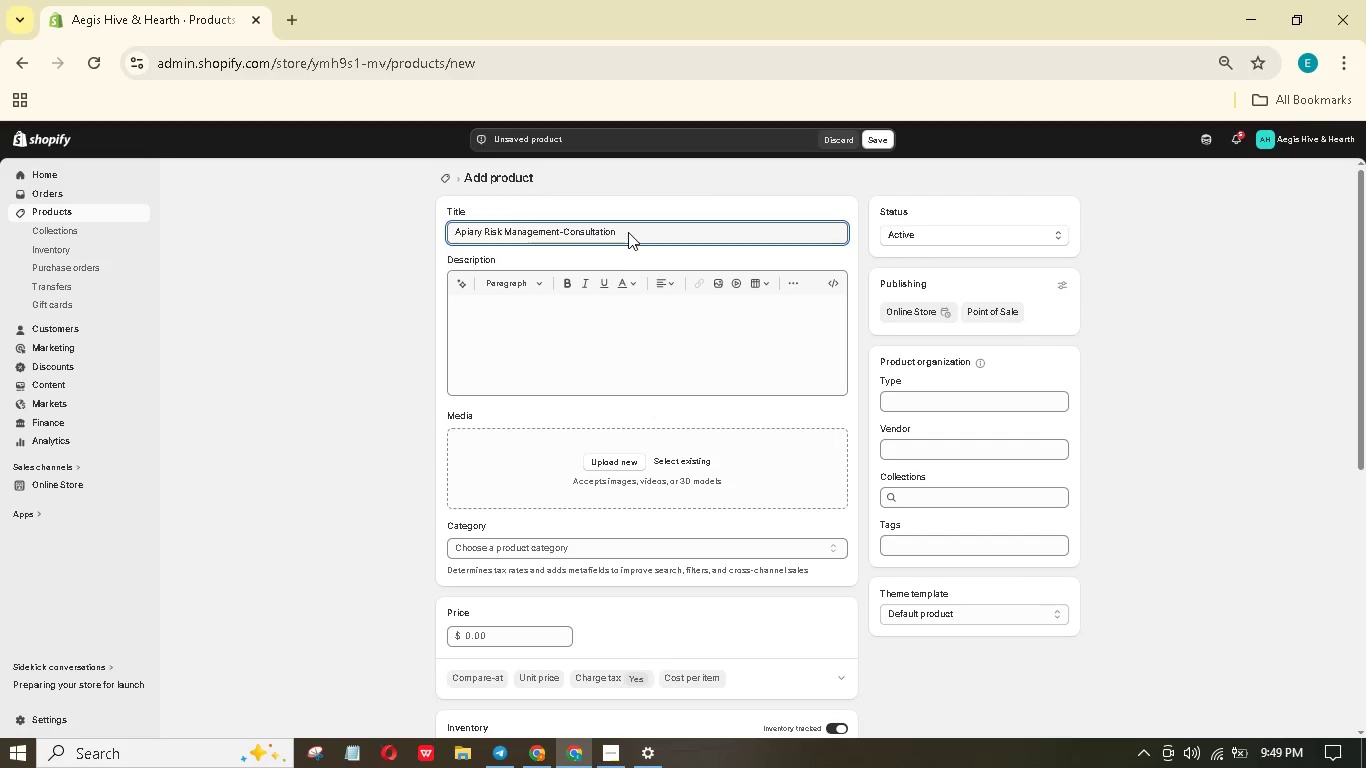 
left_click([628, 232])
 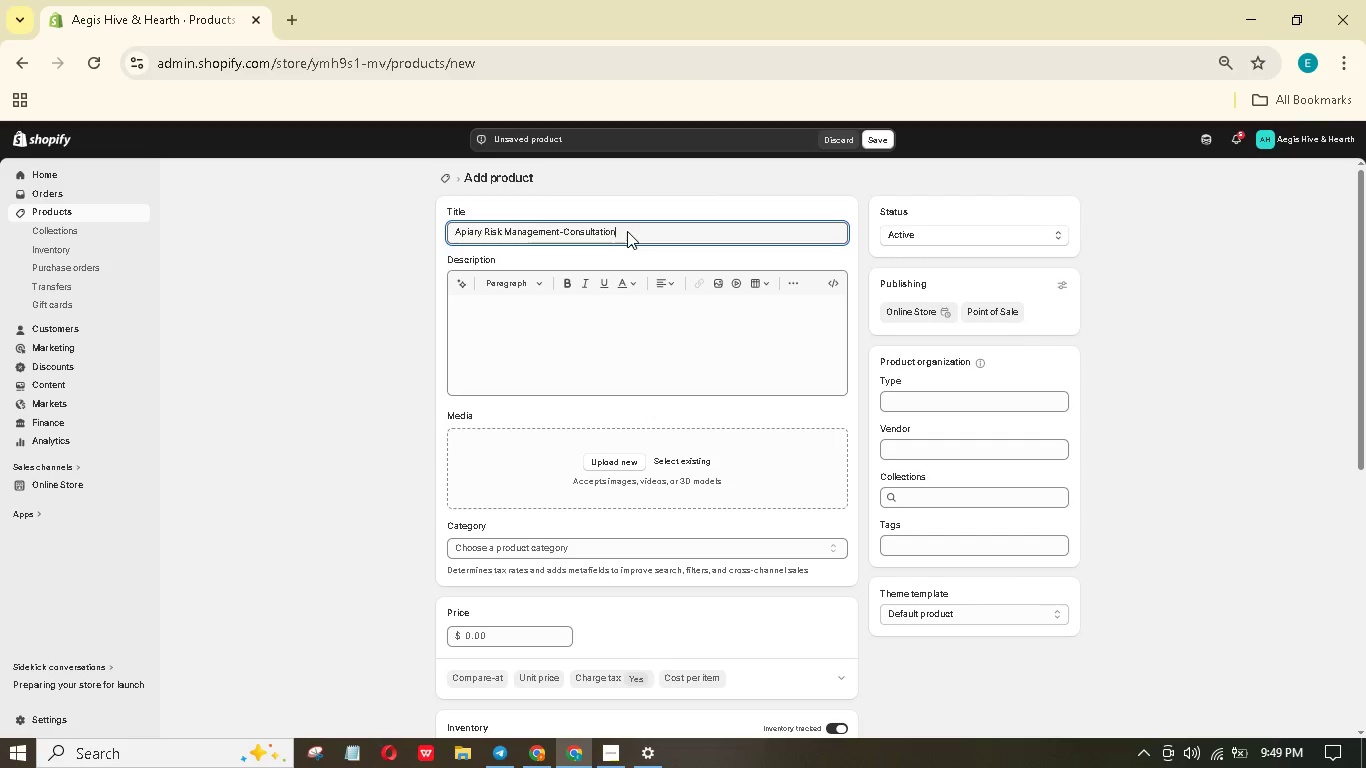 
left_click([530, 311])
 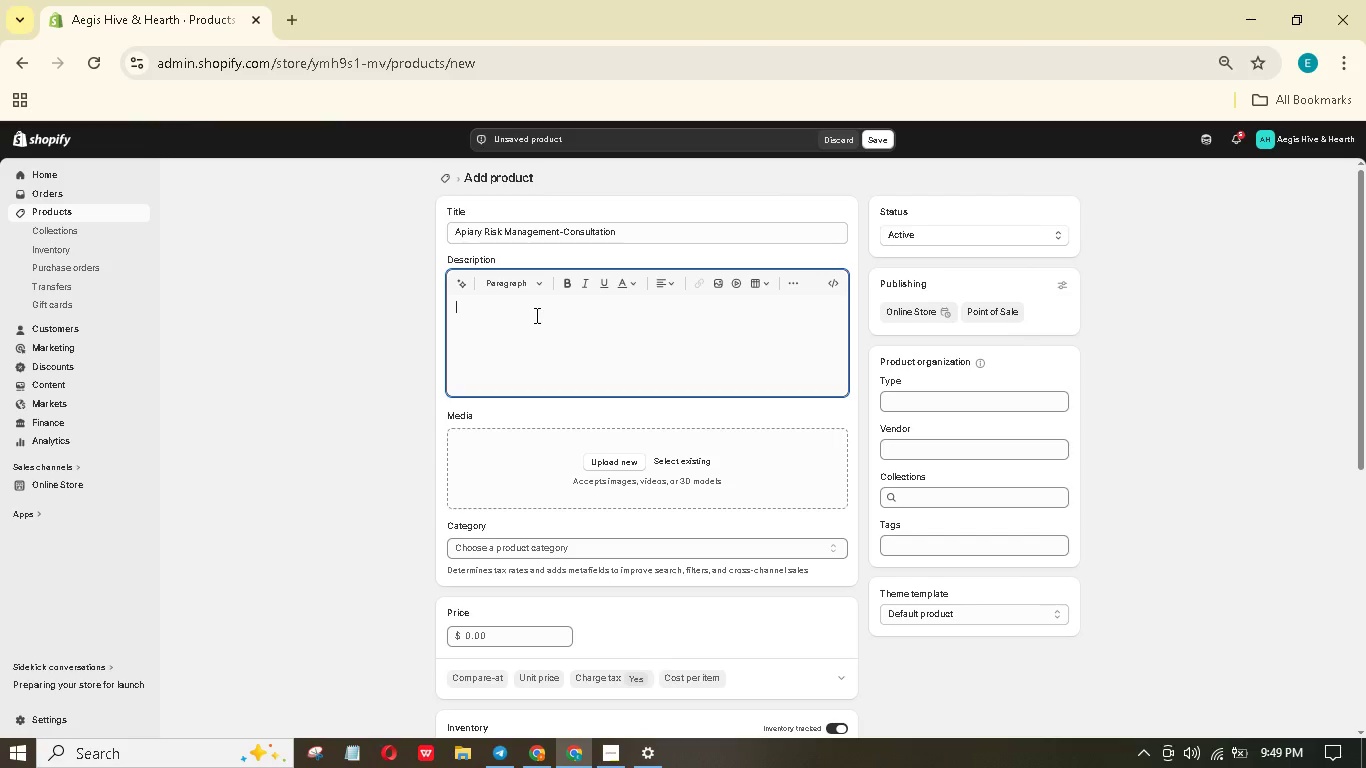 
type(A one-on-one virtual session with a certifies agricultural )
 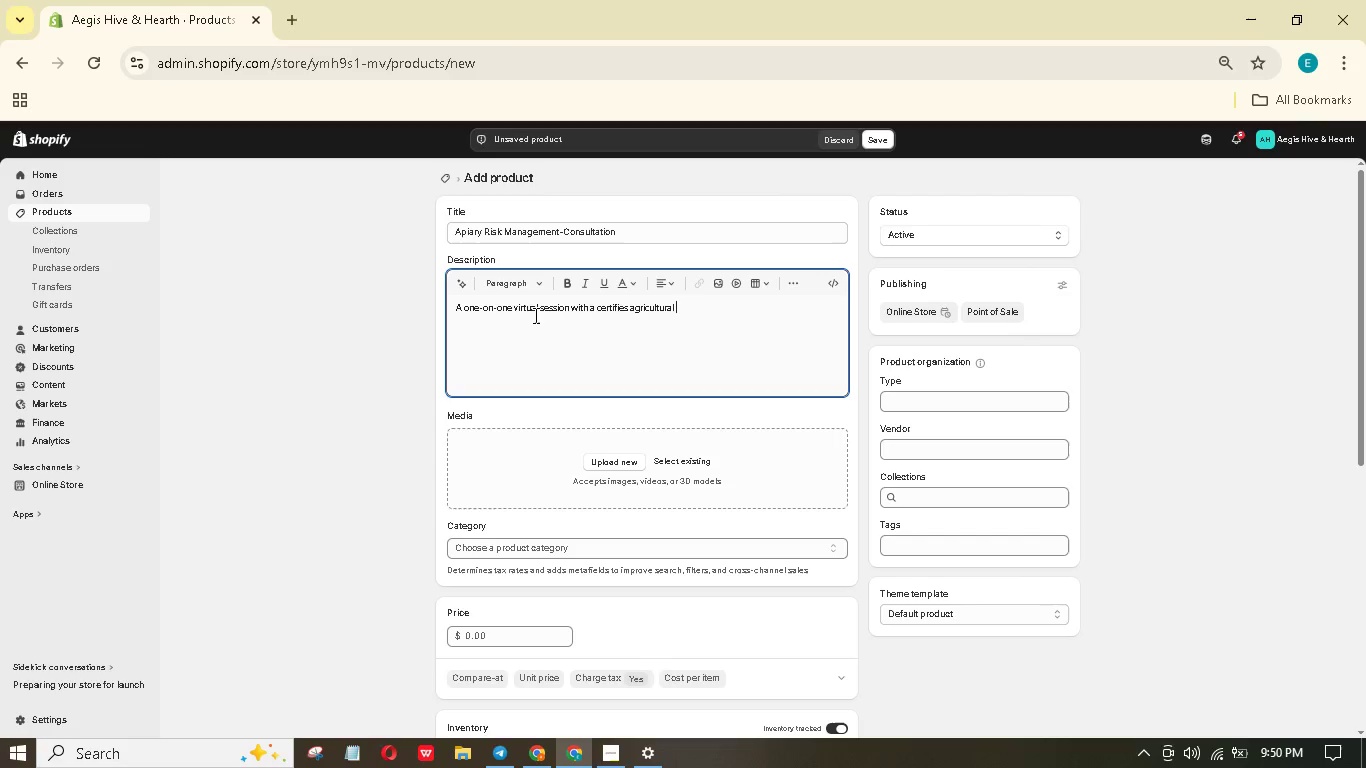 
wait(8.55)
 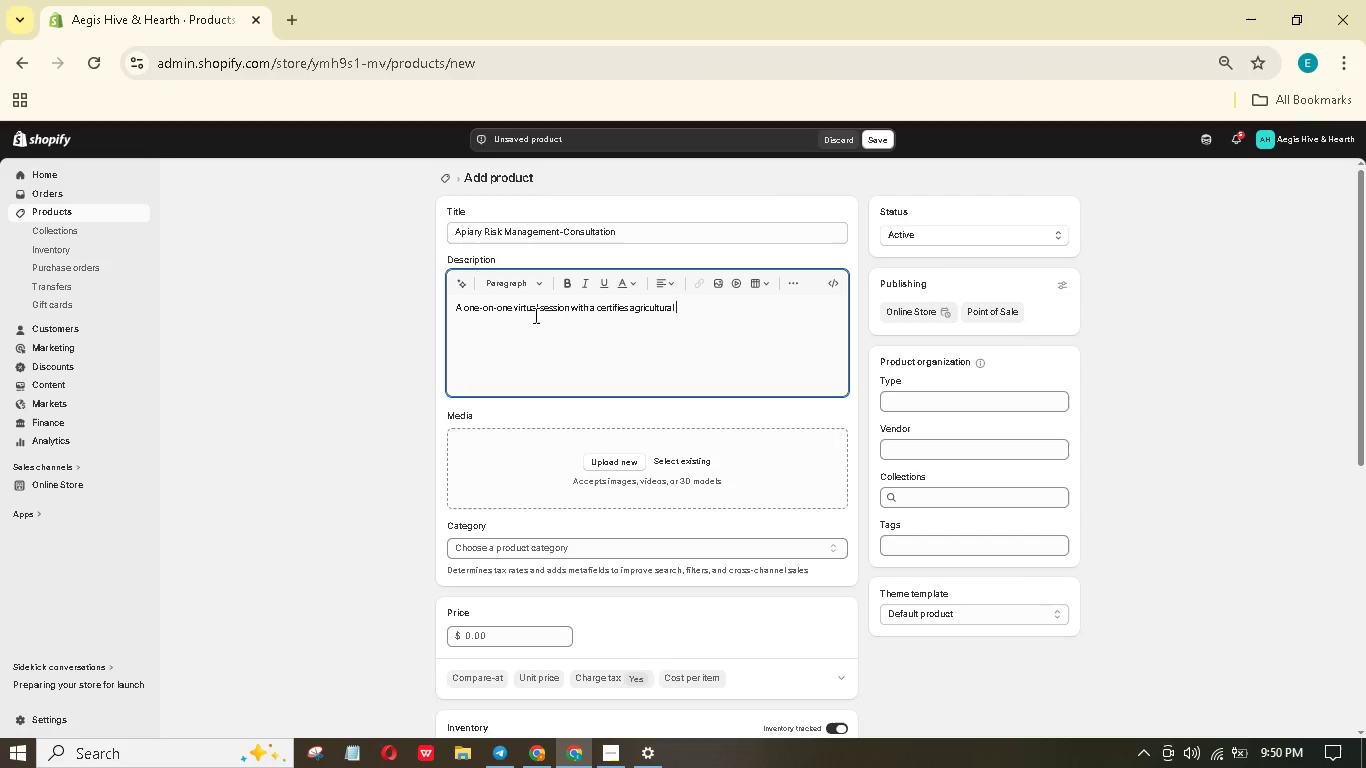 
type(risk advisor. Review our current )
 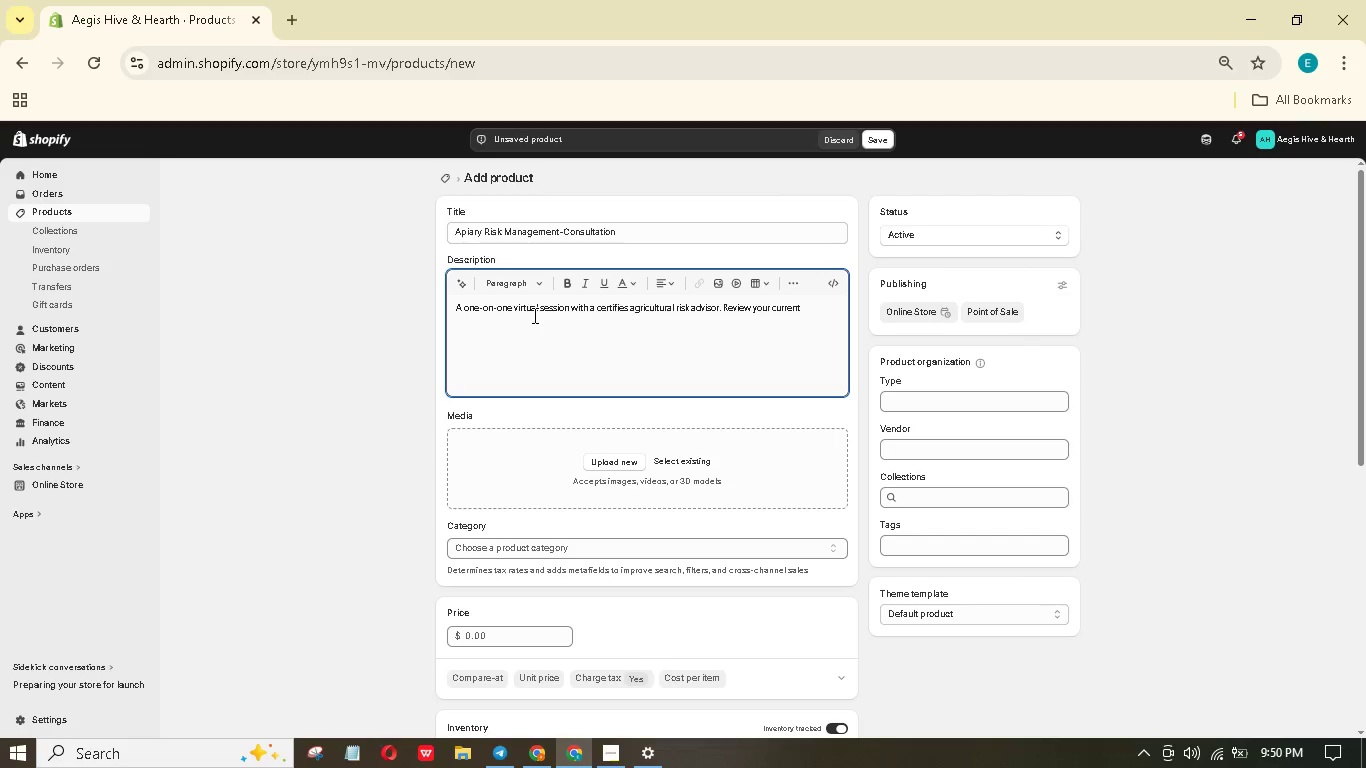 
 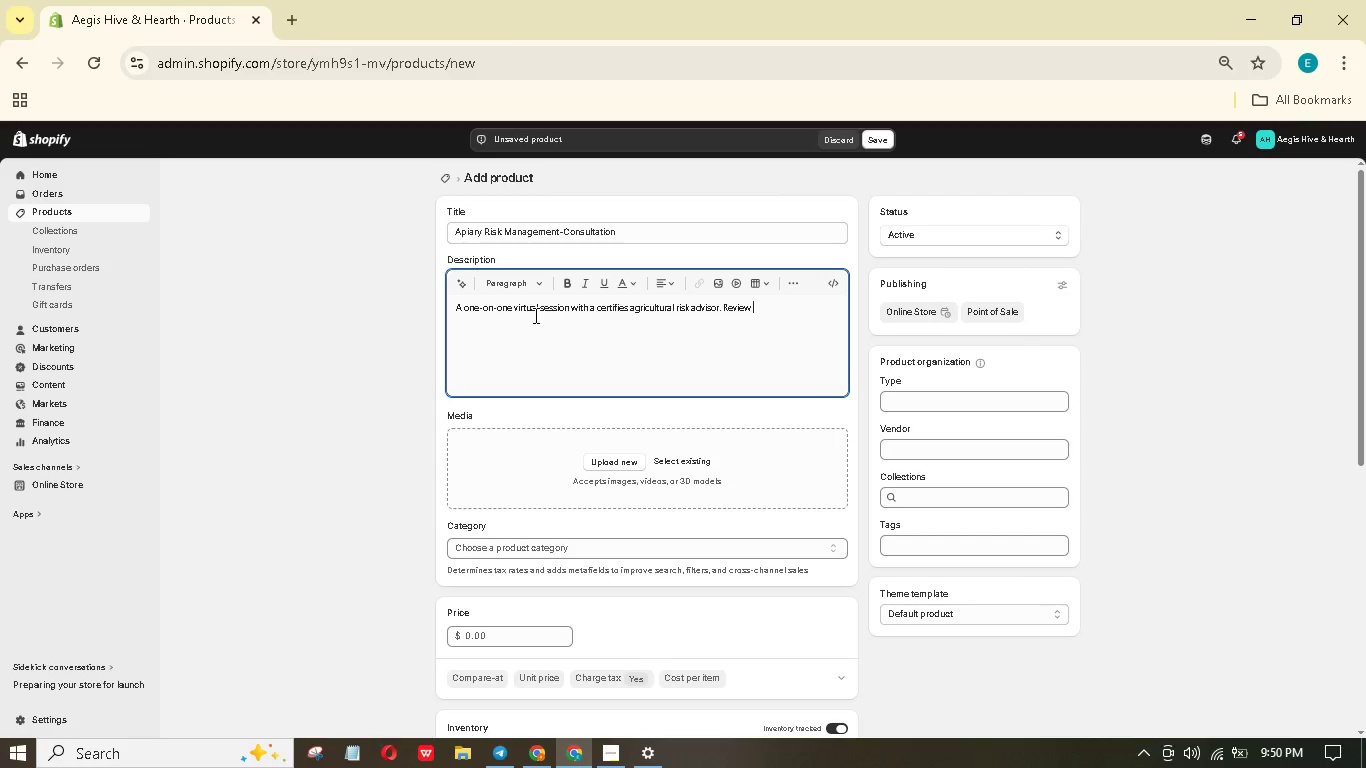 
hold_key(key=Y, duration=0.31)
 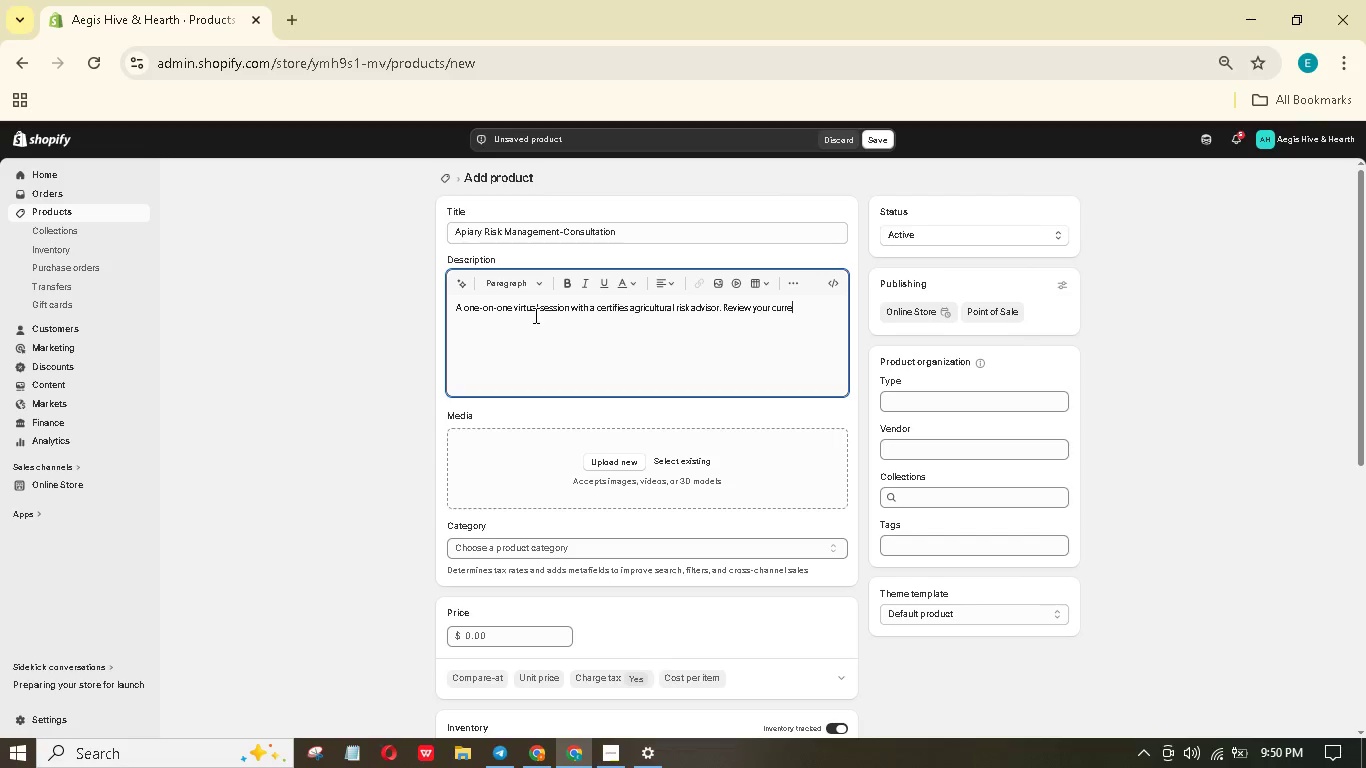 
type(apiary setup, discuss liability concerns, and reciv)
key(Backspace)
type(eve )
key(Backspace)
key(Backspace)
key(Backspace)
key(Backspace)
key(Backspace)
type(eive)
 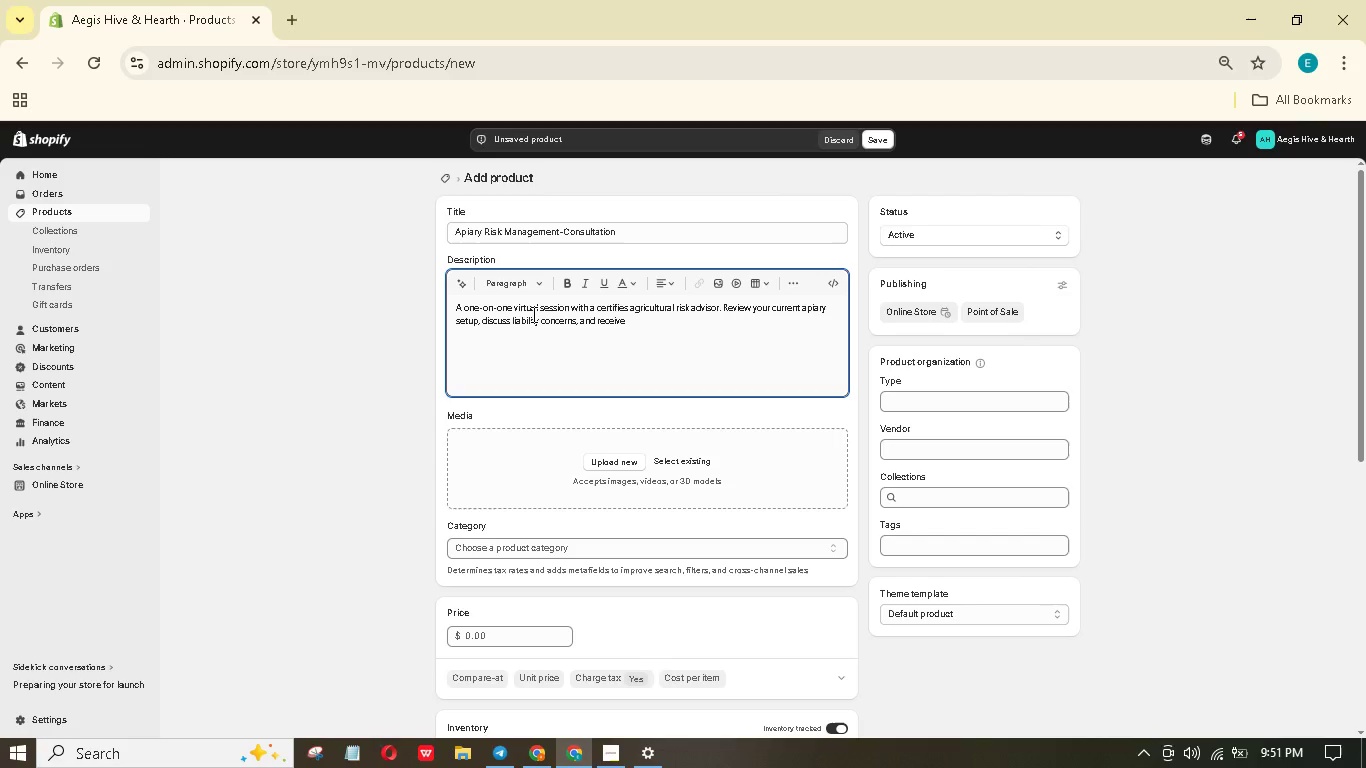 
type( actionable recommendations for reducing risks (nei)
 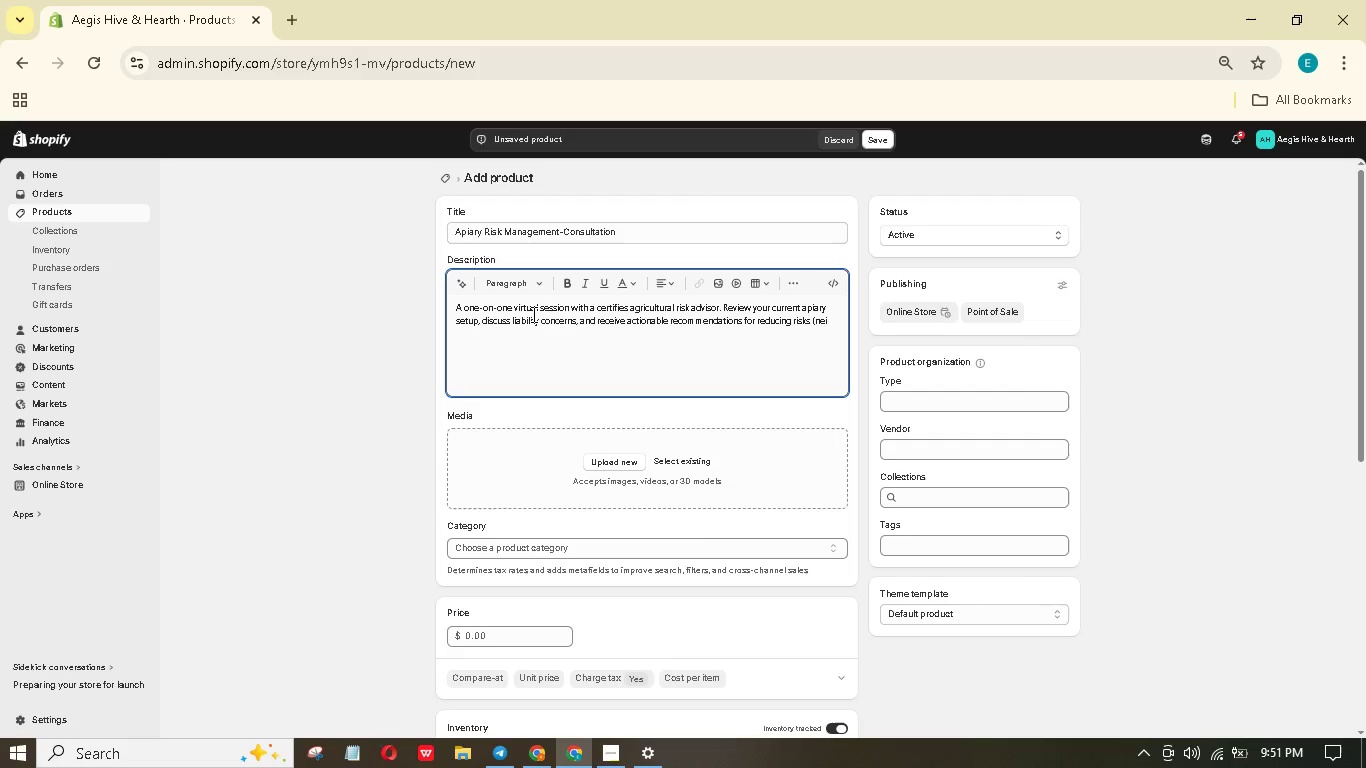 
type(ghbor relations, sting peotocols, equipment )
 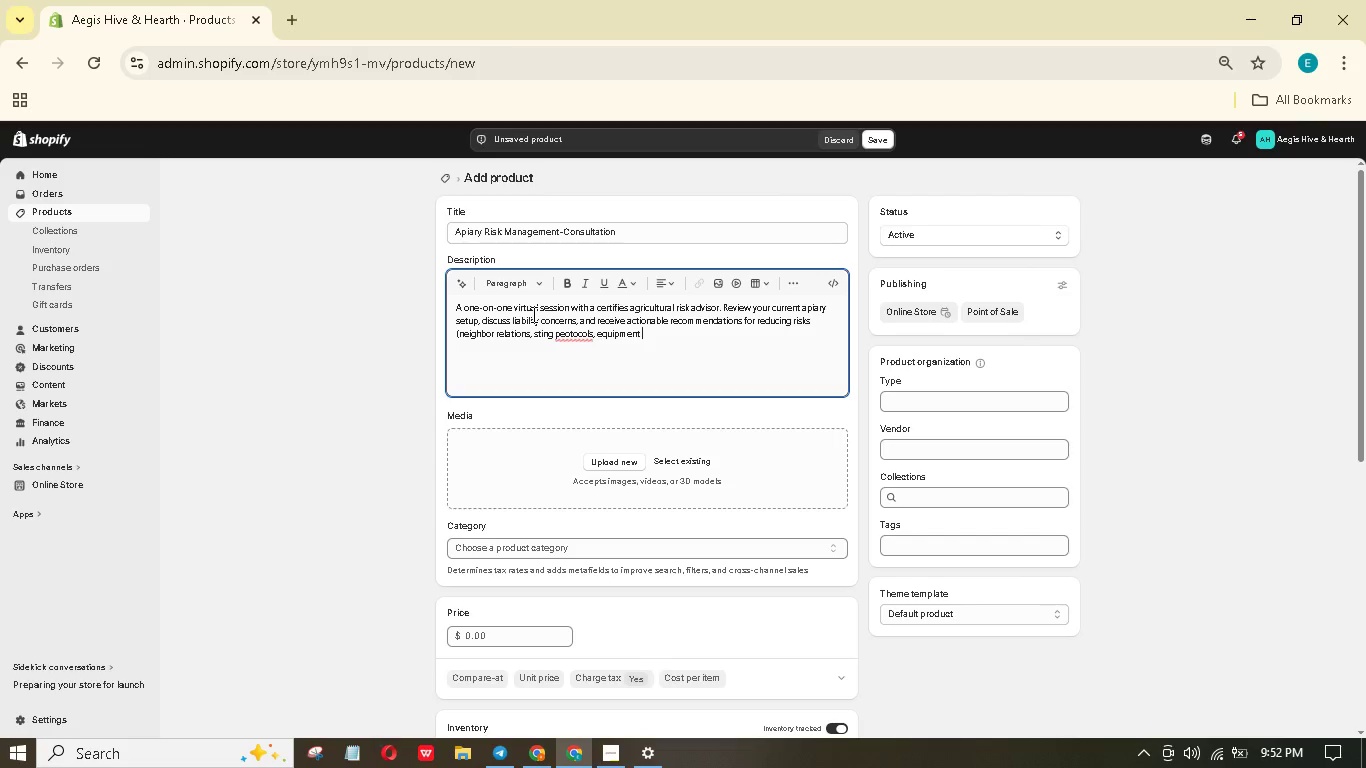 
wait(6.06)
 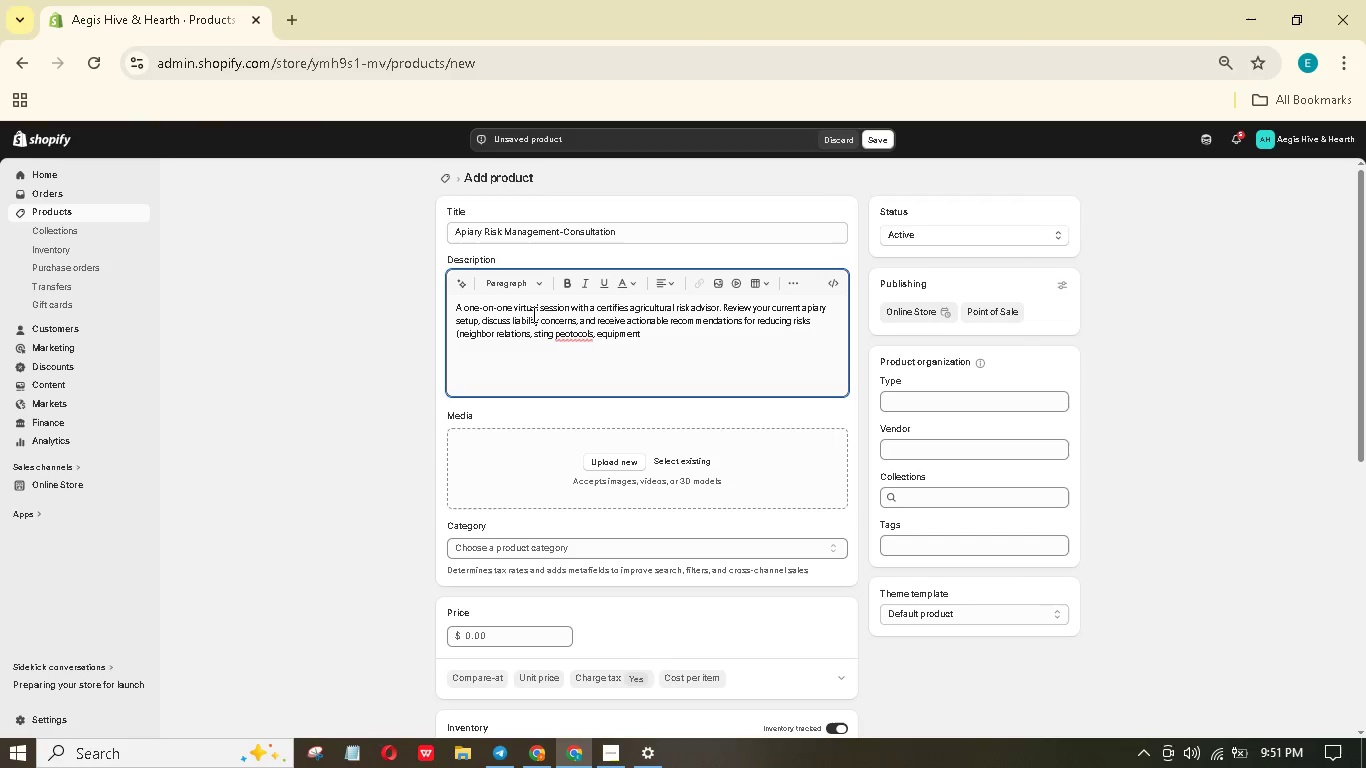 
type(storage)
 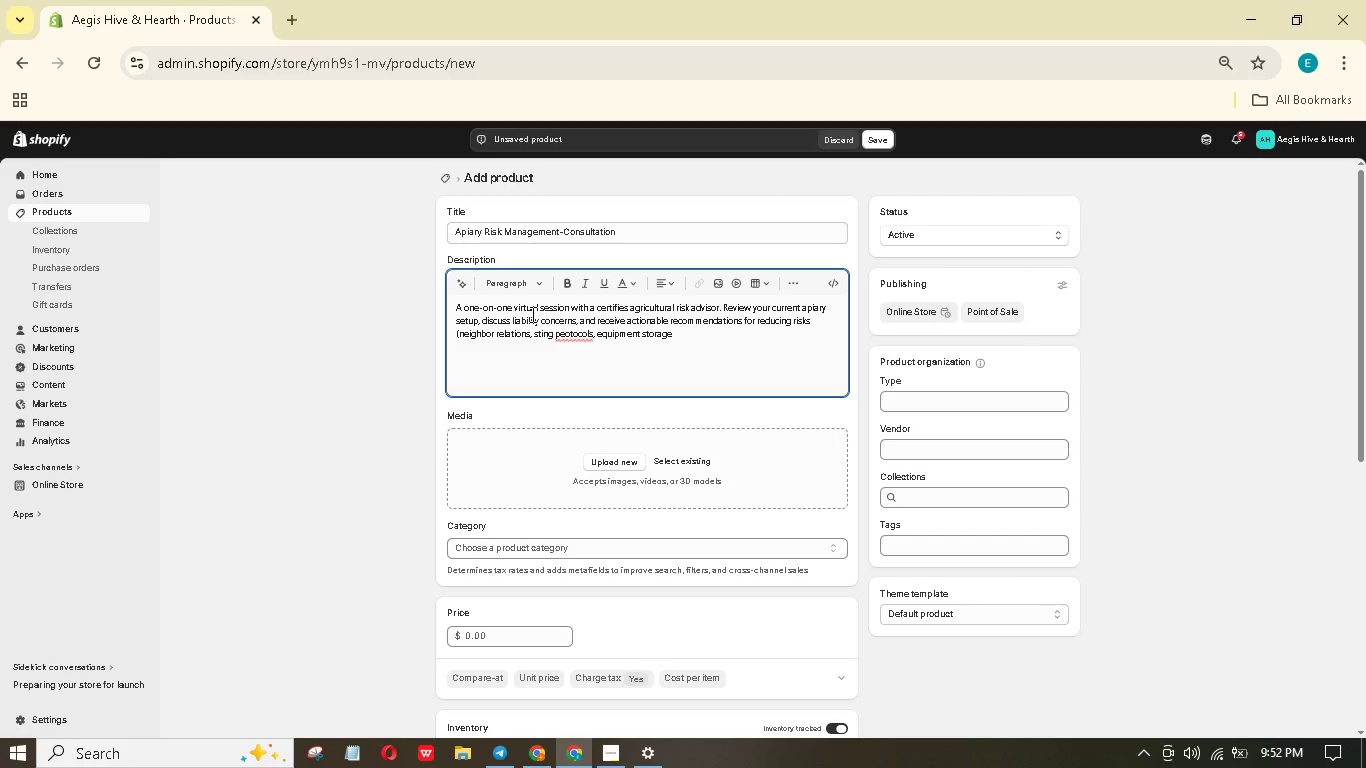 
wait(5.84)
 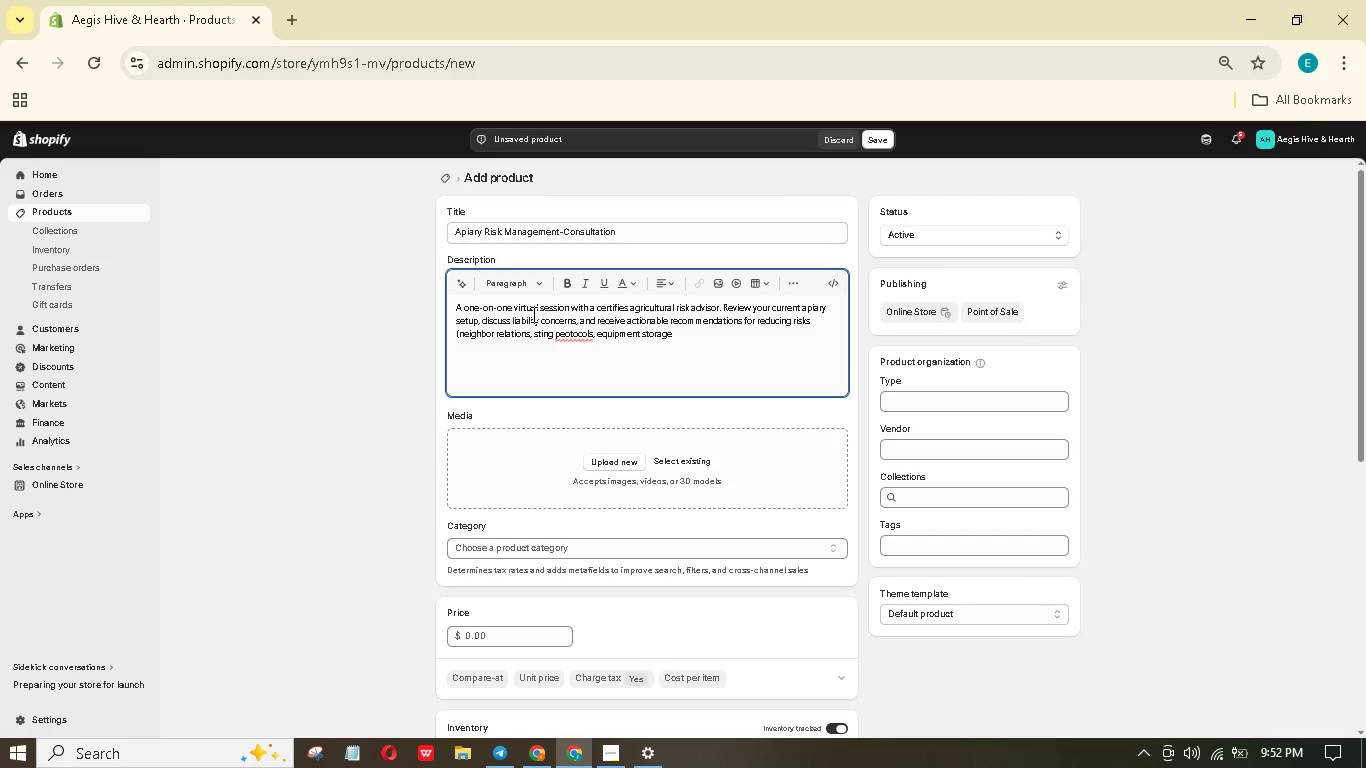 
type(). You'll leave with a ptioritized)
 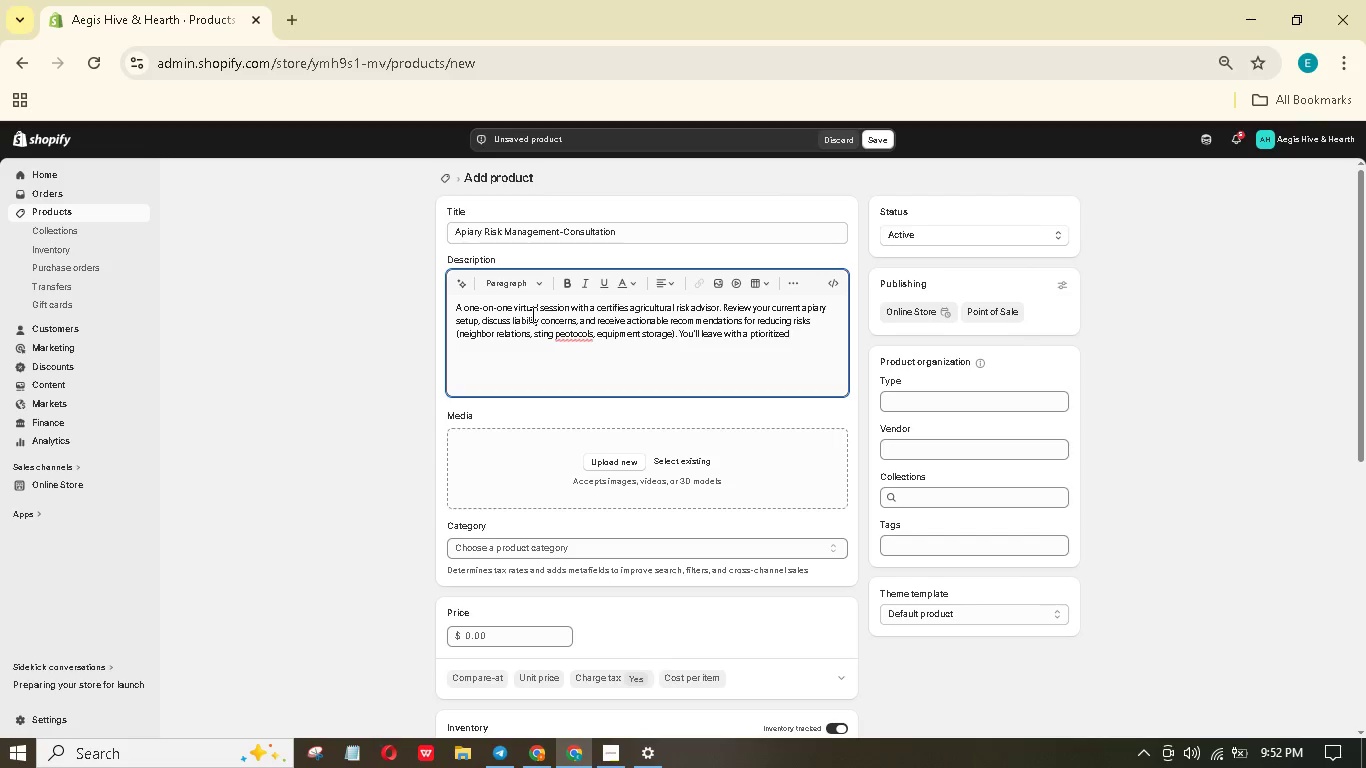 
type( action plan.)
 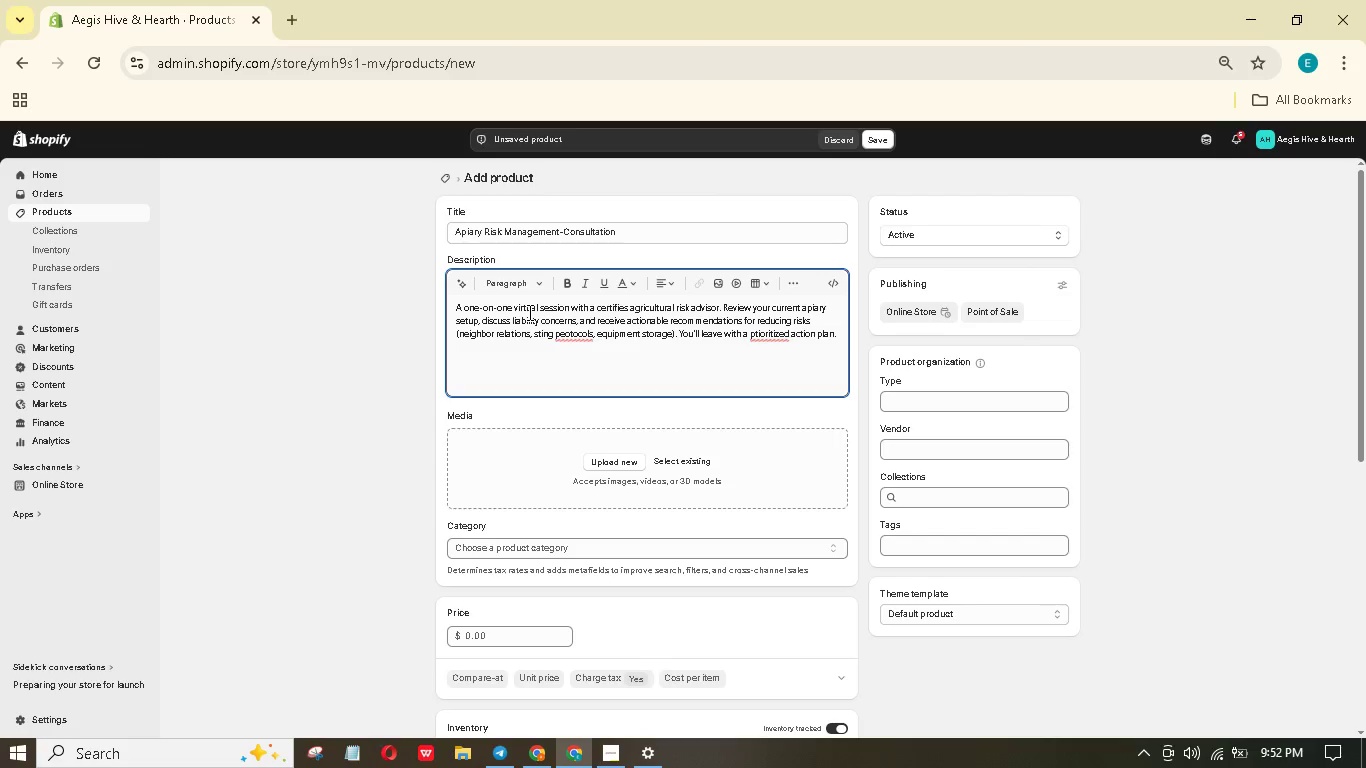 
hold_key(key=ControlLeft, duration=1.5)
 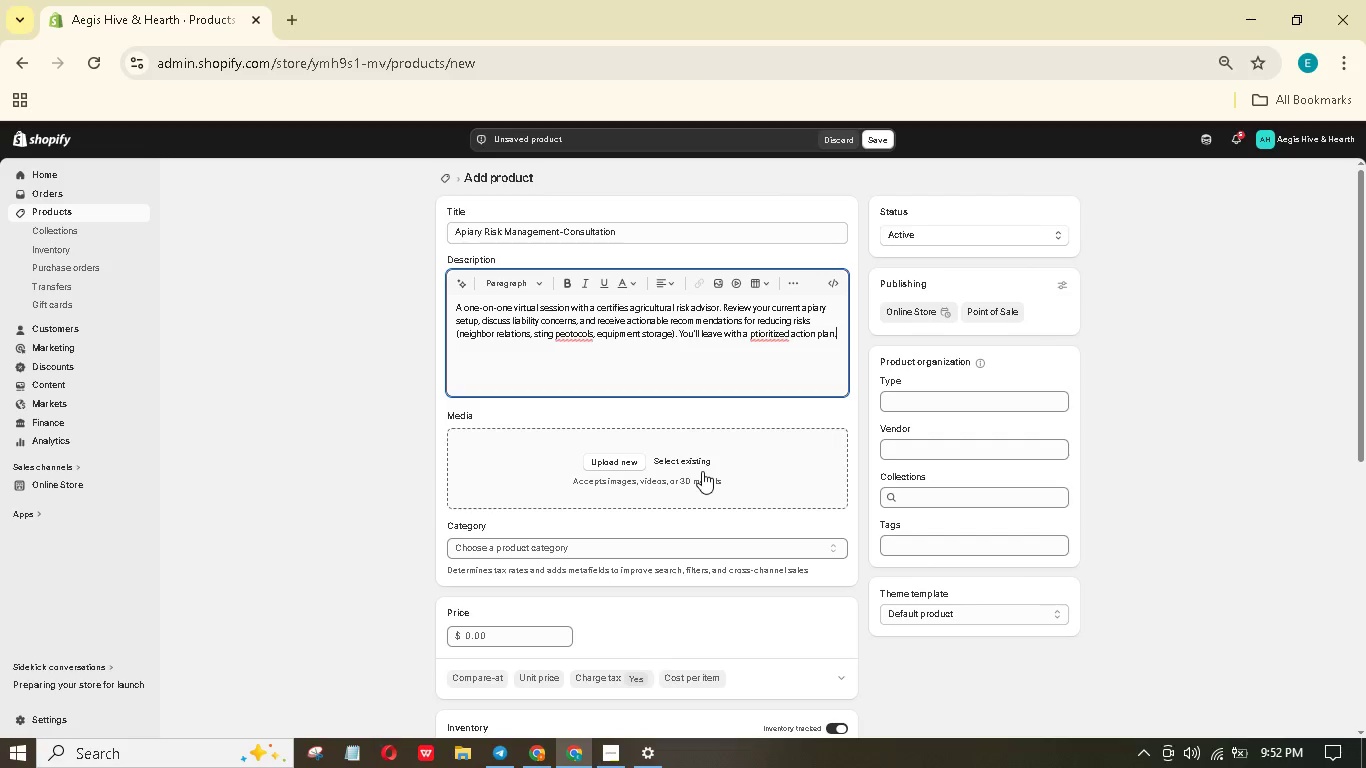 
hold_key(key=ControlLeft, duration=1.51)
scroll: coordinate [702, 471], scroll_direction: up, amount: 1.0
 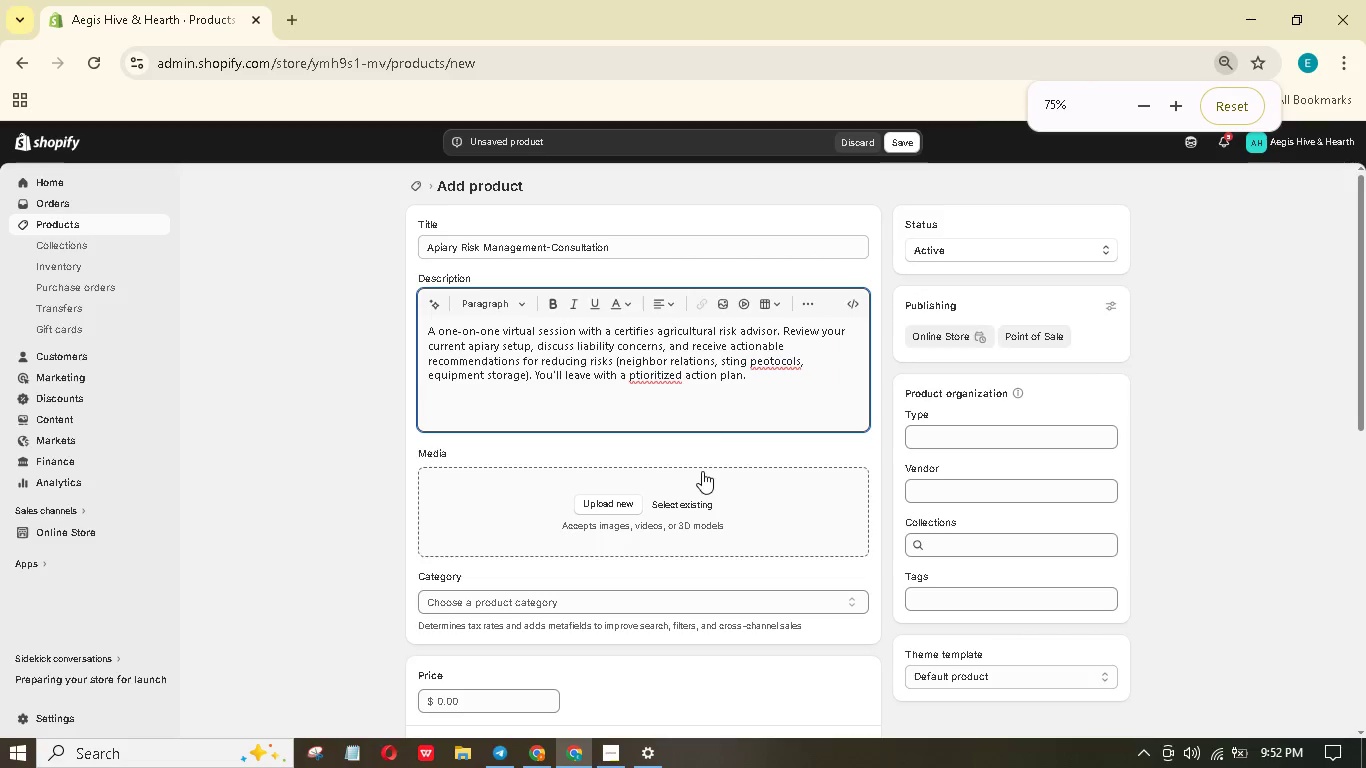 
hold_key(key=ControlLeft, duration=1.52)
 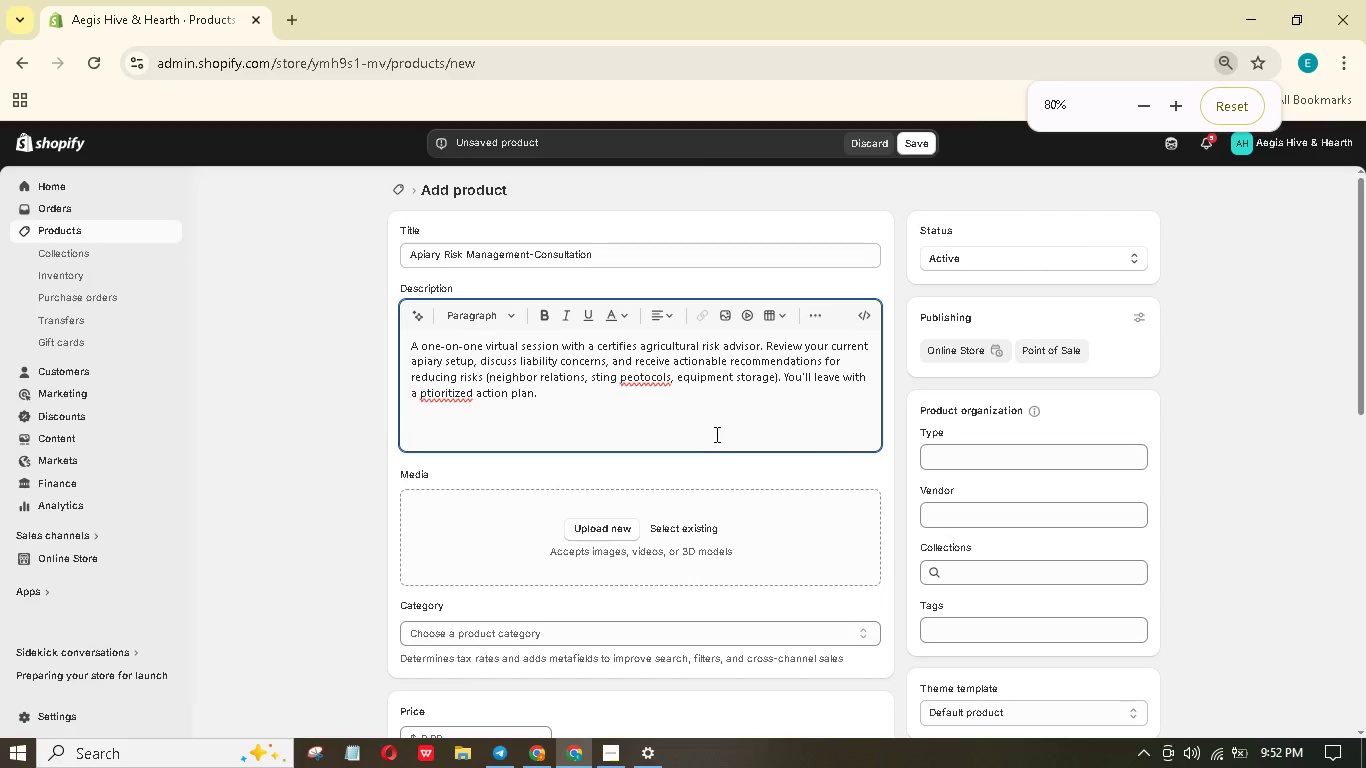 
hold_key(key=ControlLeft, duration=0.58)
 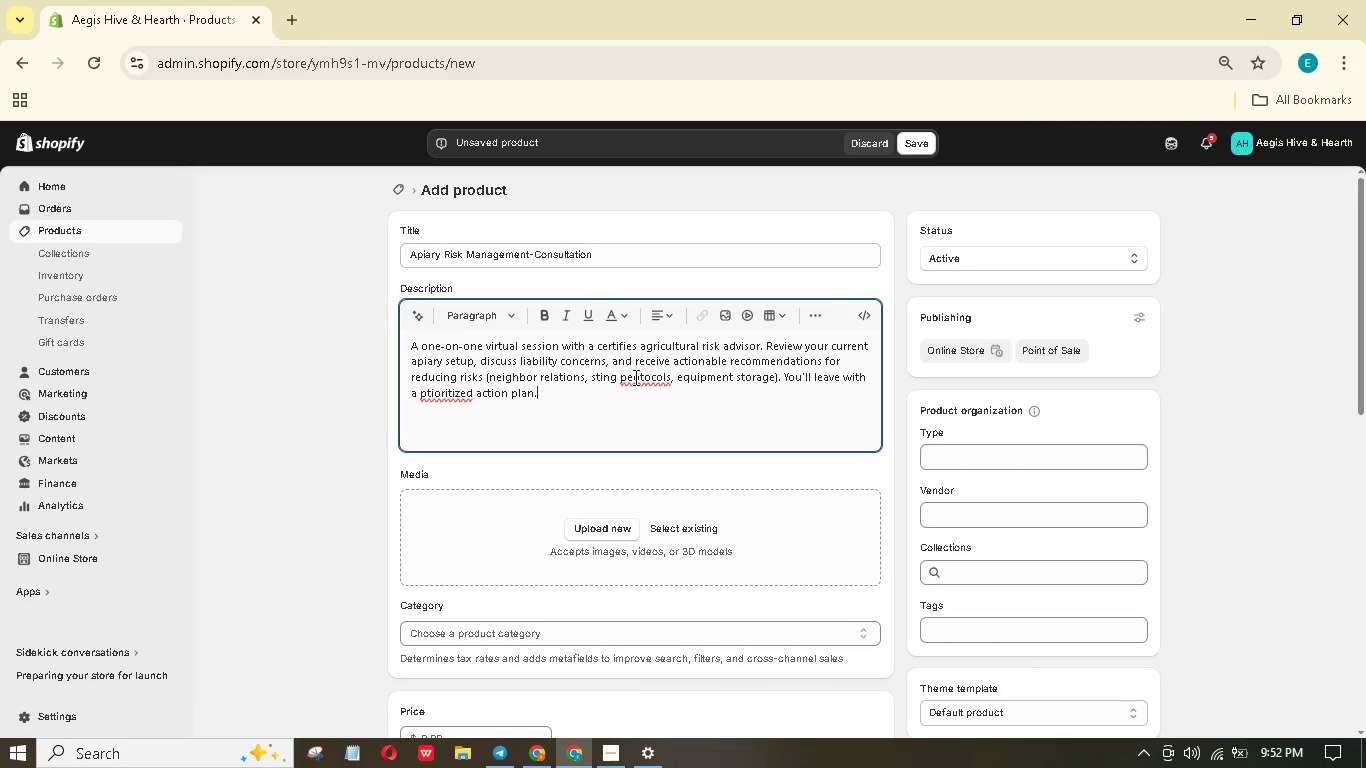 
scroll: coordinate [722, 436], scroll_direction: up, amount: 1.0
 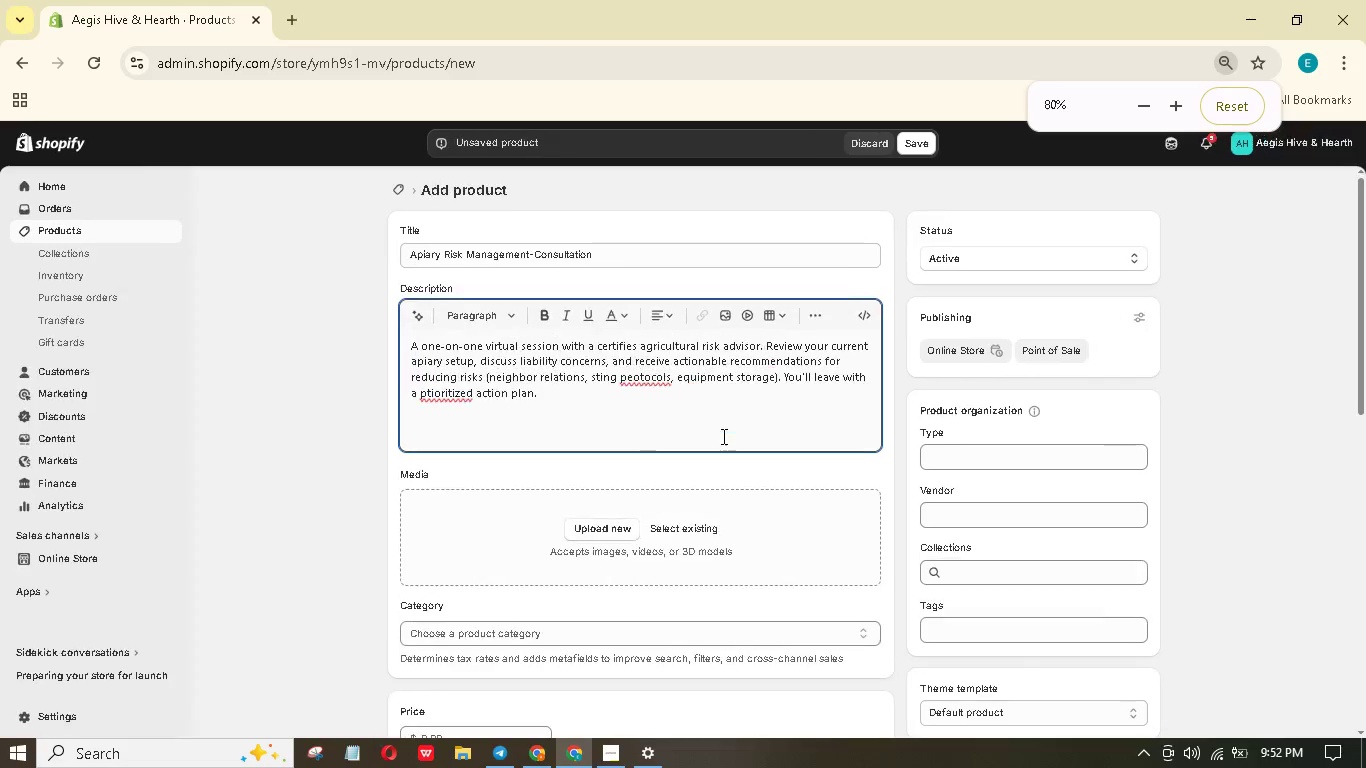 
left_click([631, 377])
 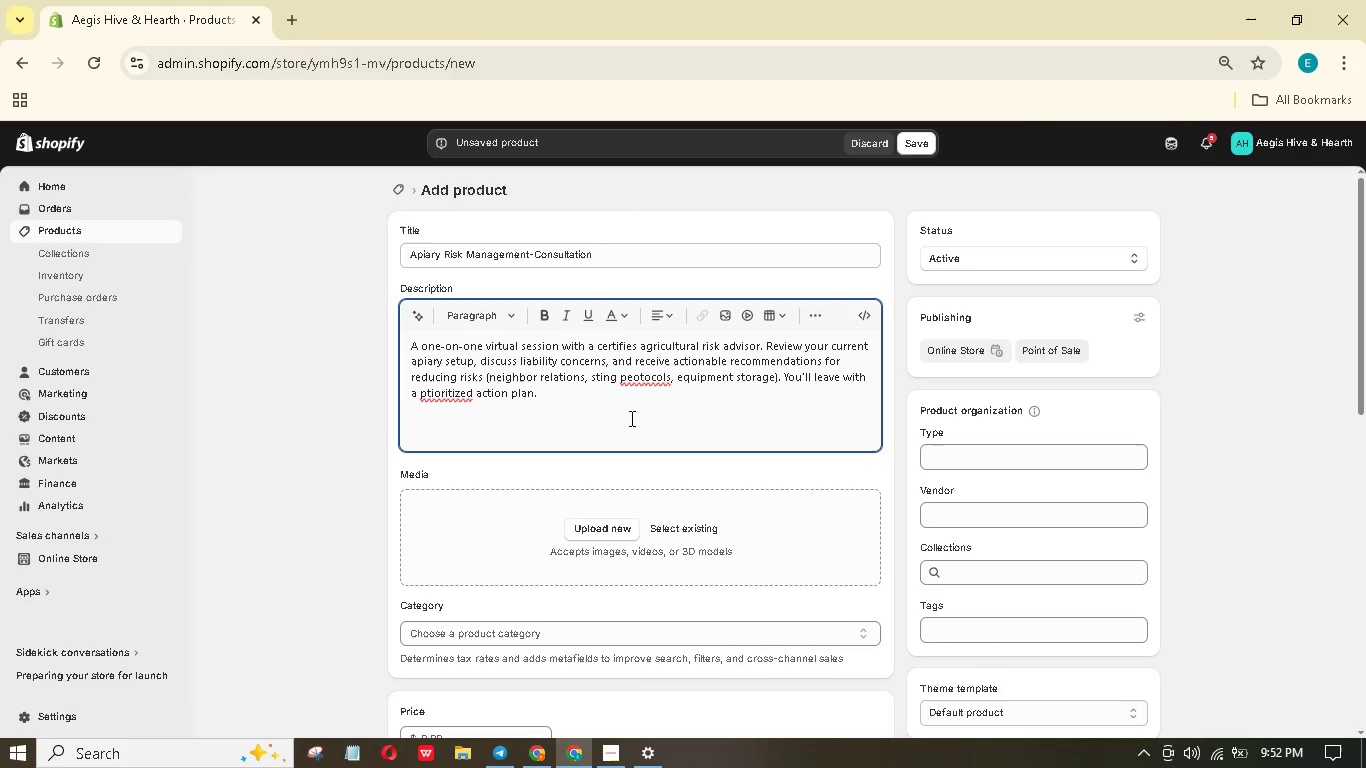 
key(Backspace)
 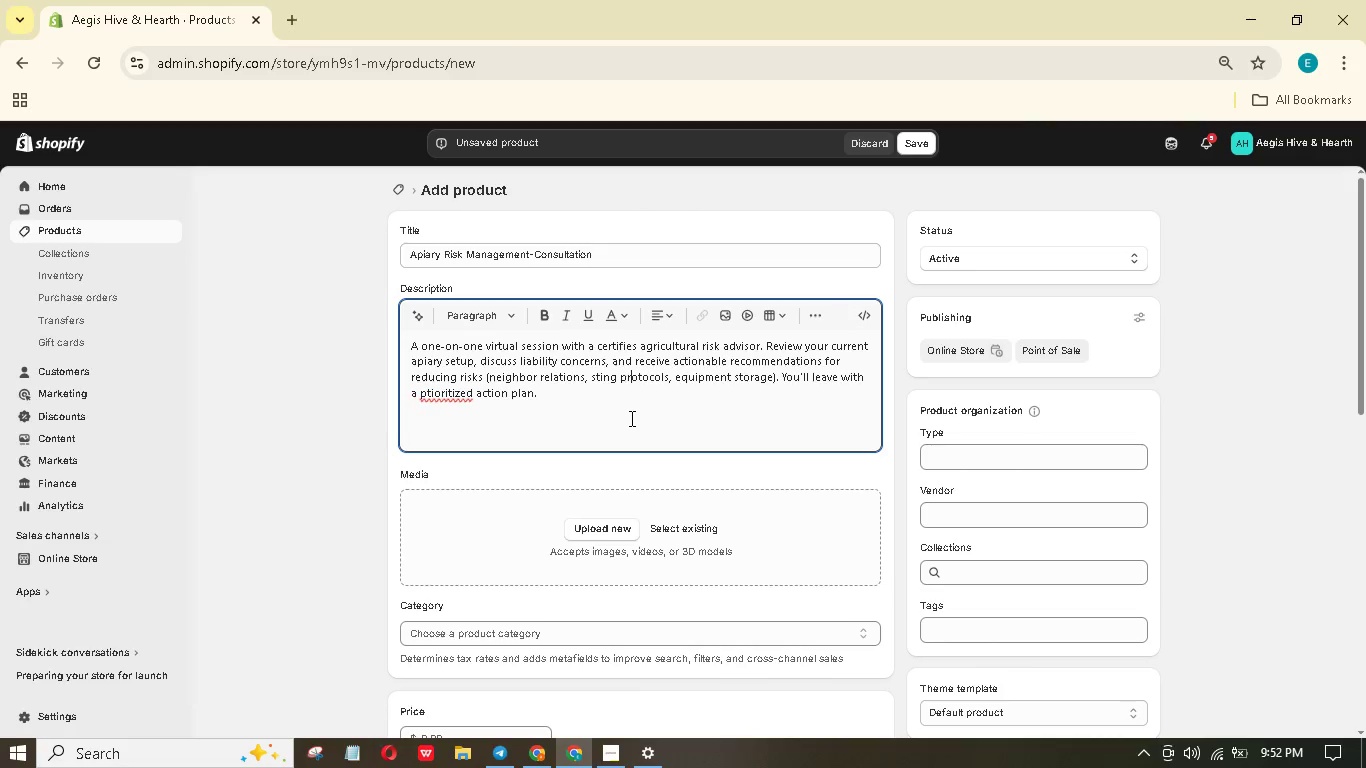 
key(R)
 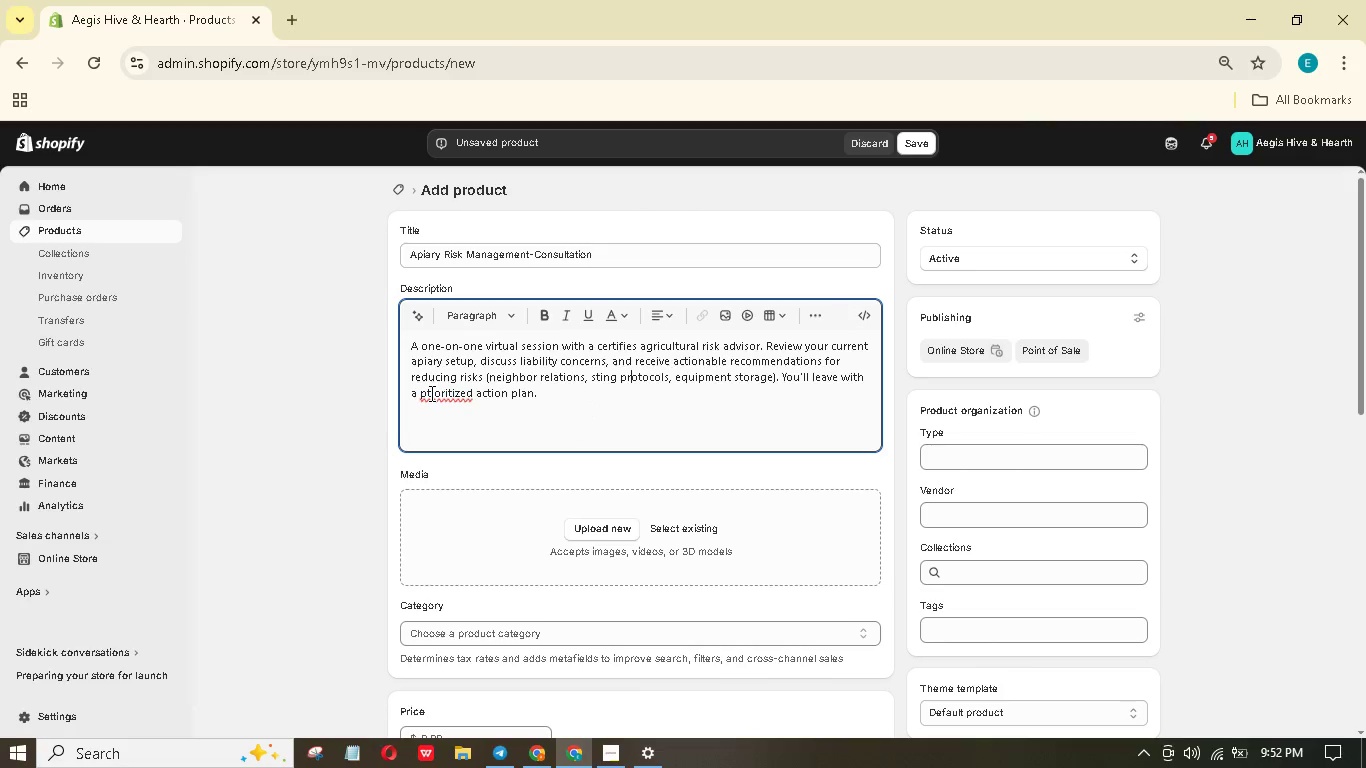 
left_click([430, 393])
 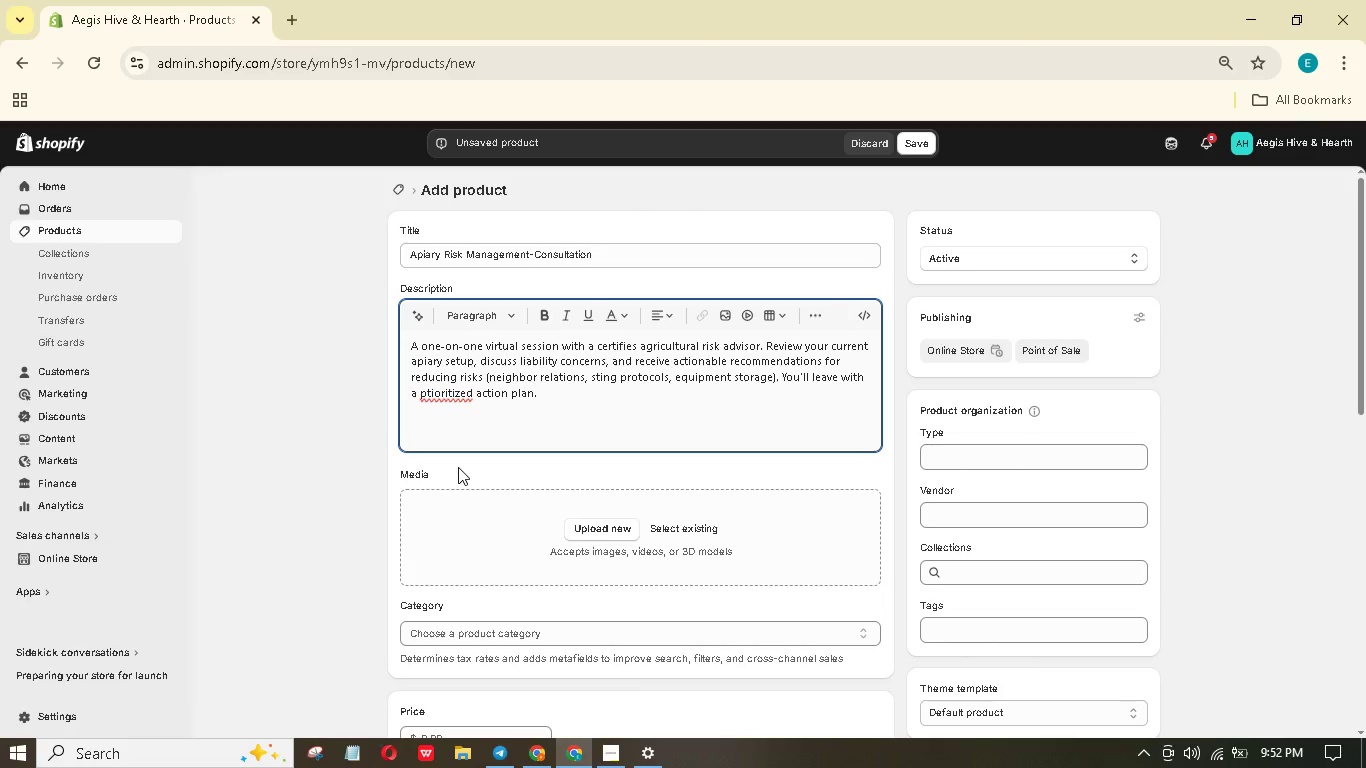 
key(Backspace)
 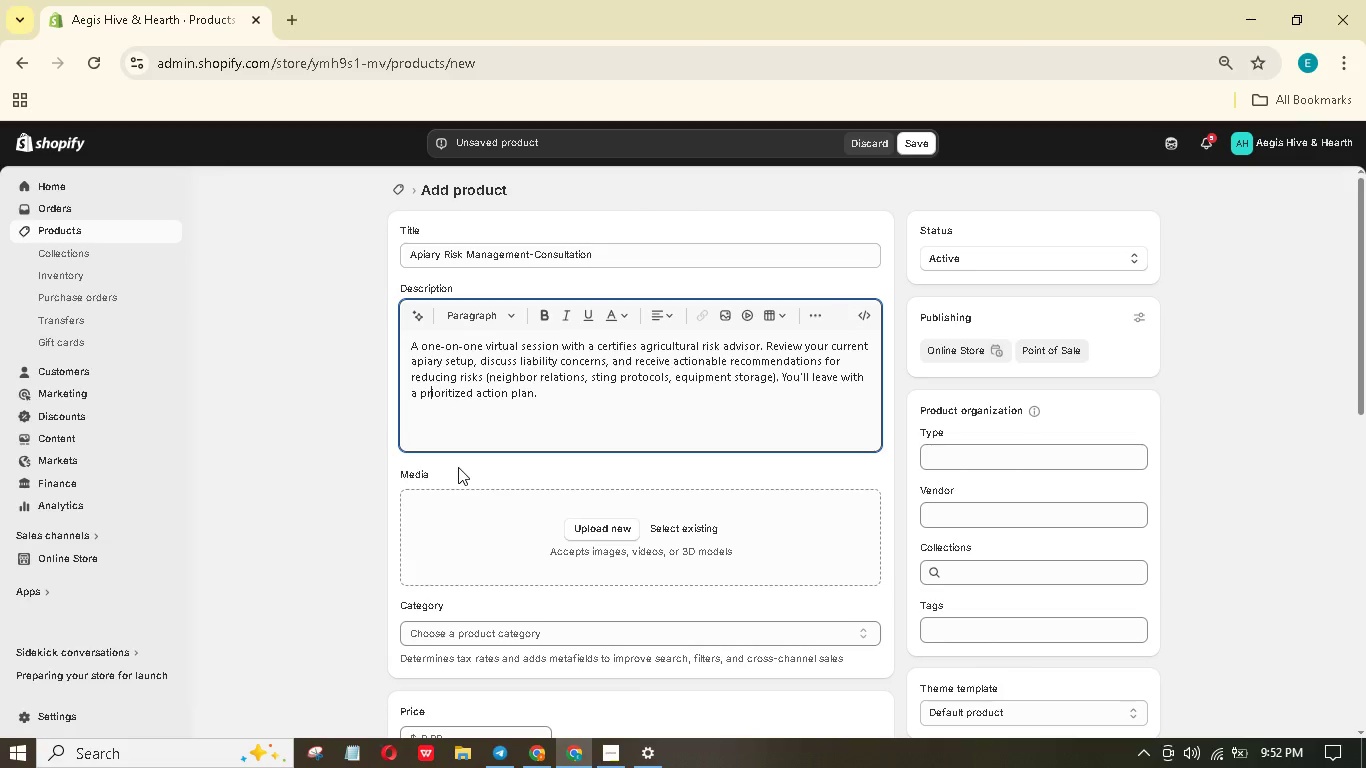 
key(R)
 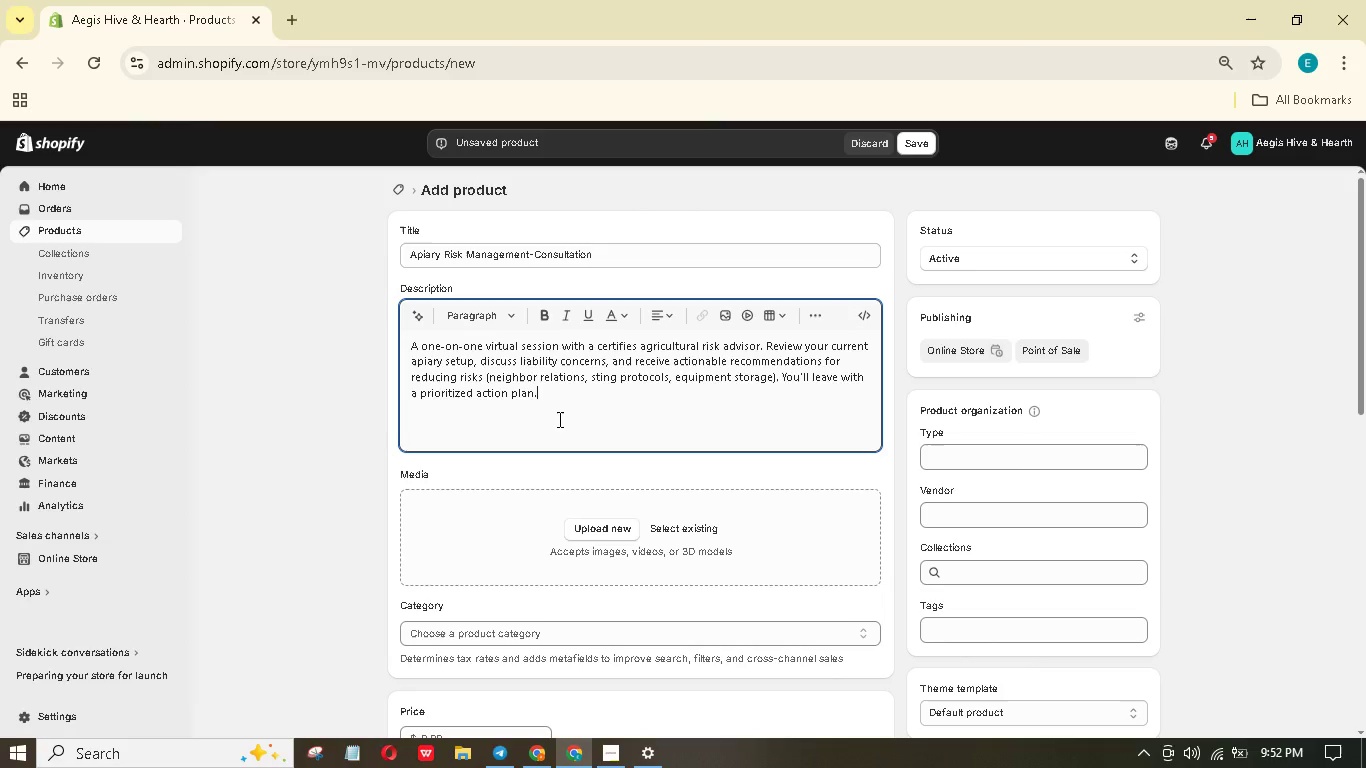 
key(Enter)
 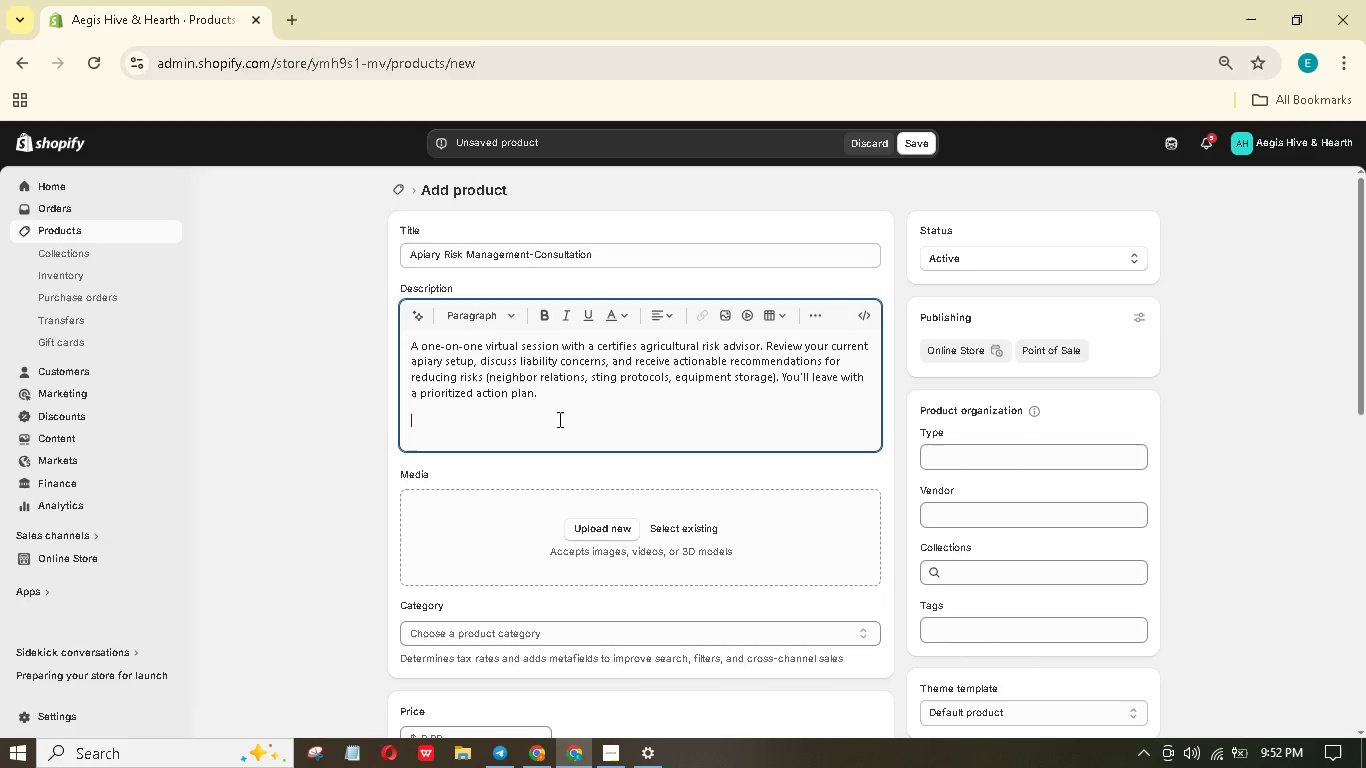 
type(What's included:)
 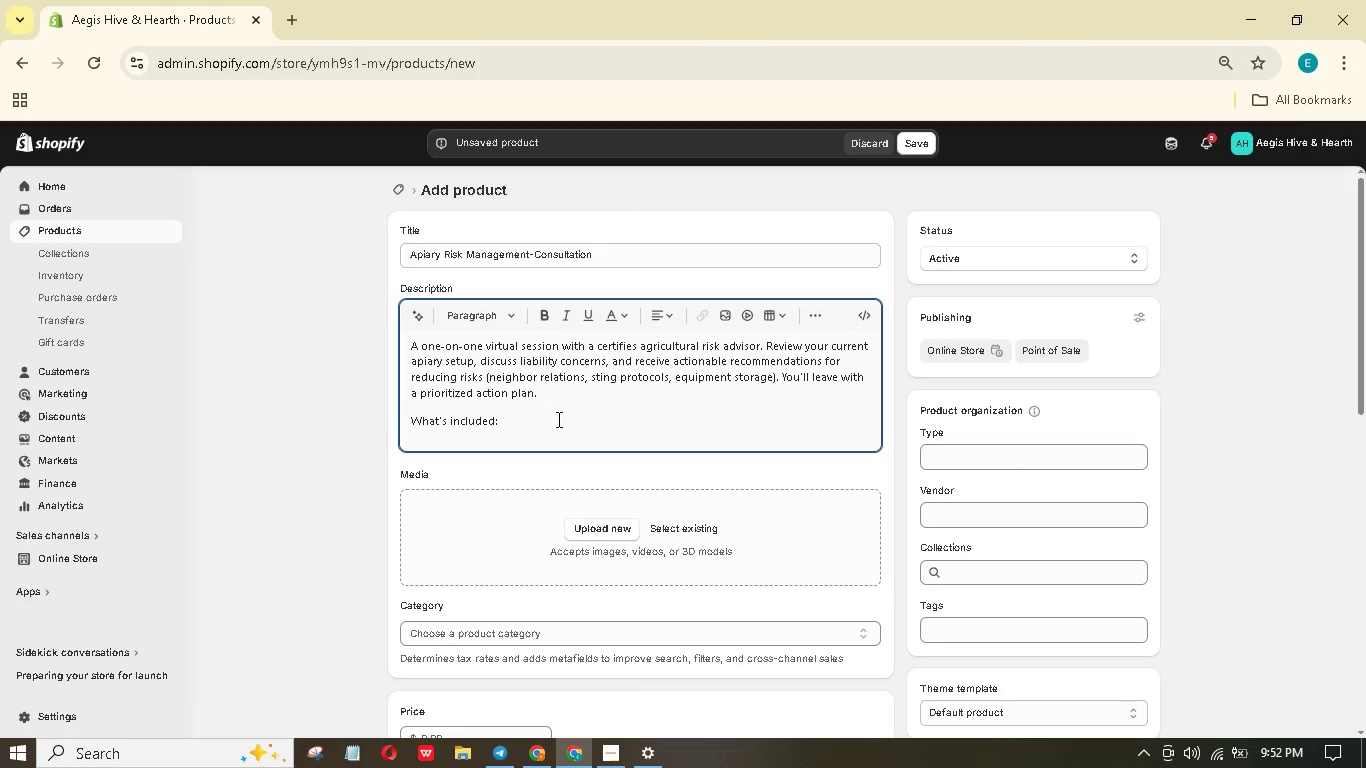 
key(Enter)
 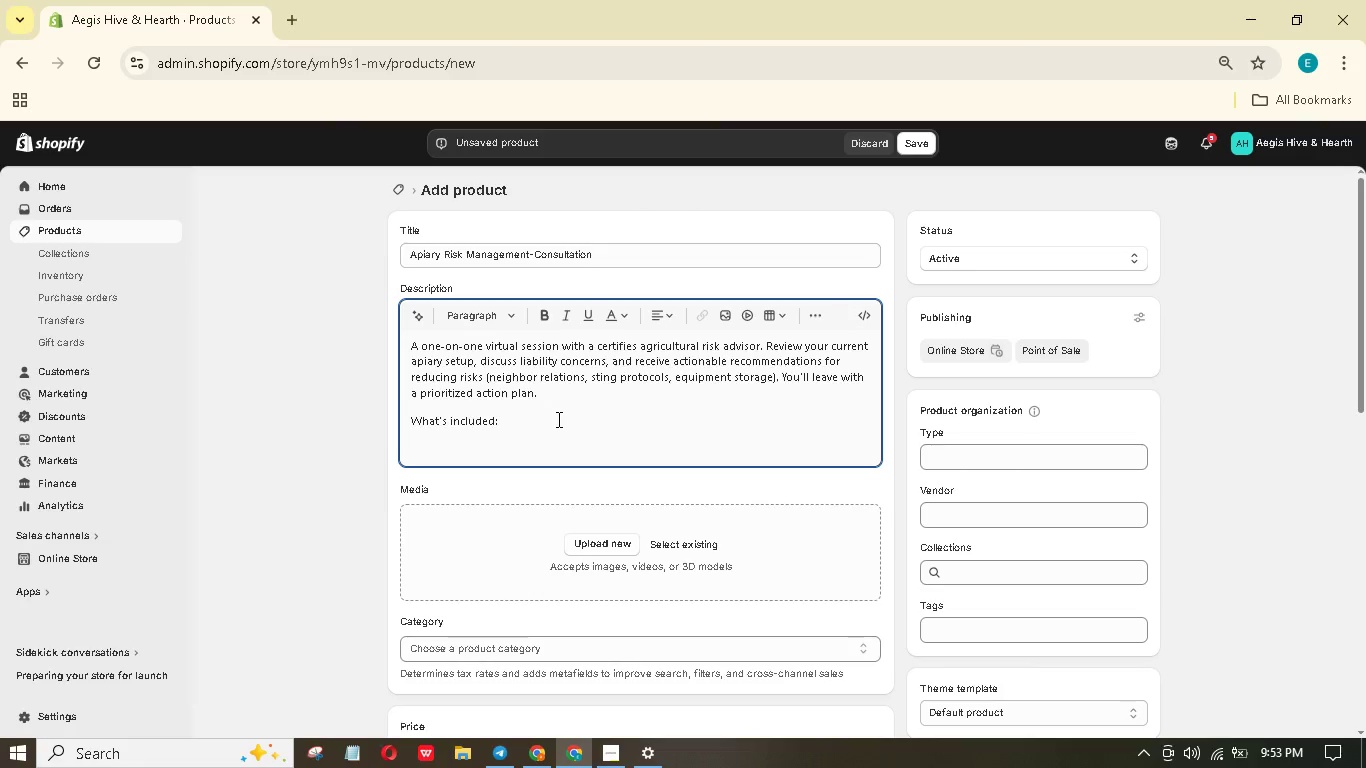 
type(60-minute Zoom call, custom risk scorecard, follow-up email summary, and a list of recommended insurance.)
key(Backspace)
type( carriers.)
 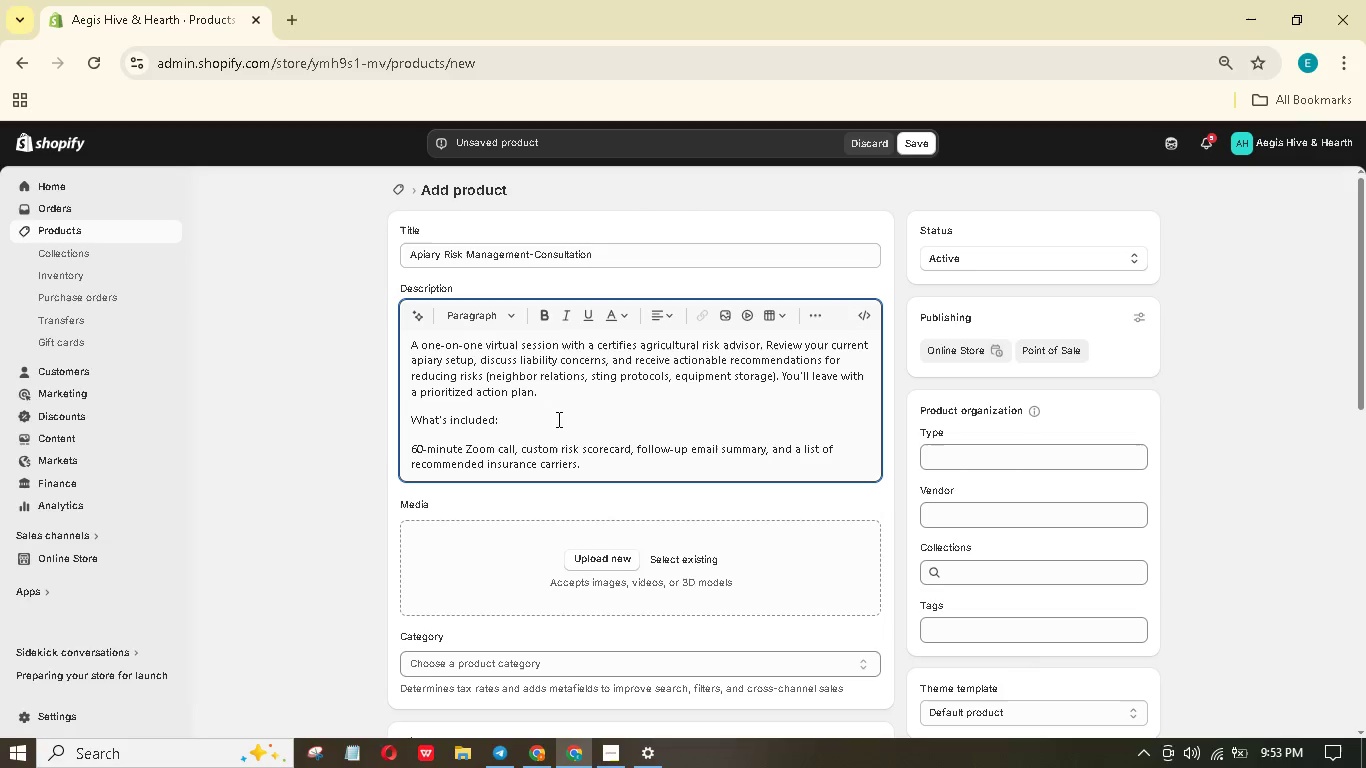 
left_click([519, 450])
 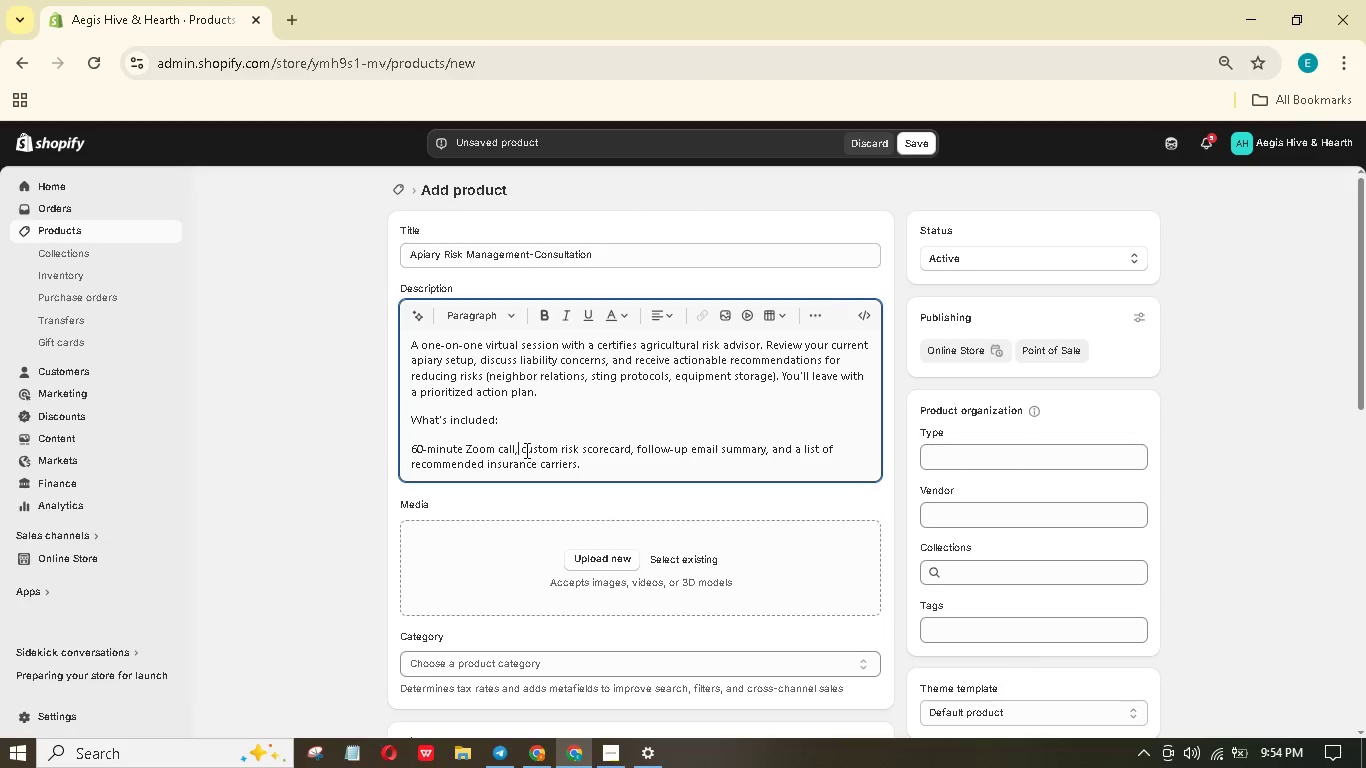 
left_click_drag(start_coordinate=[526, 450], to_coordinate=[521, 450])
 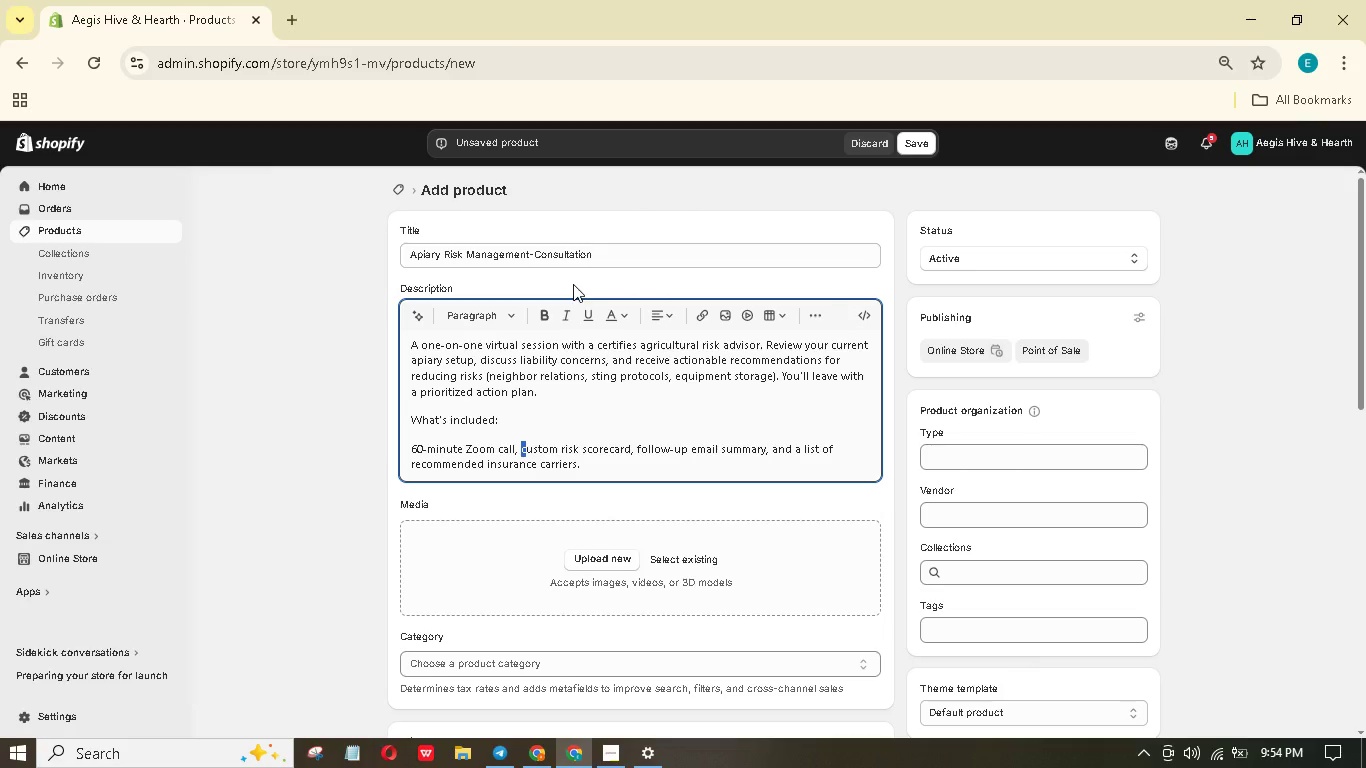 
wait(14.72)
 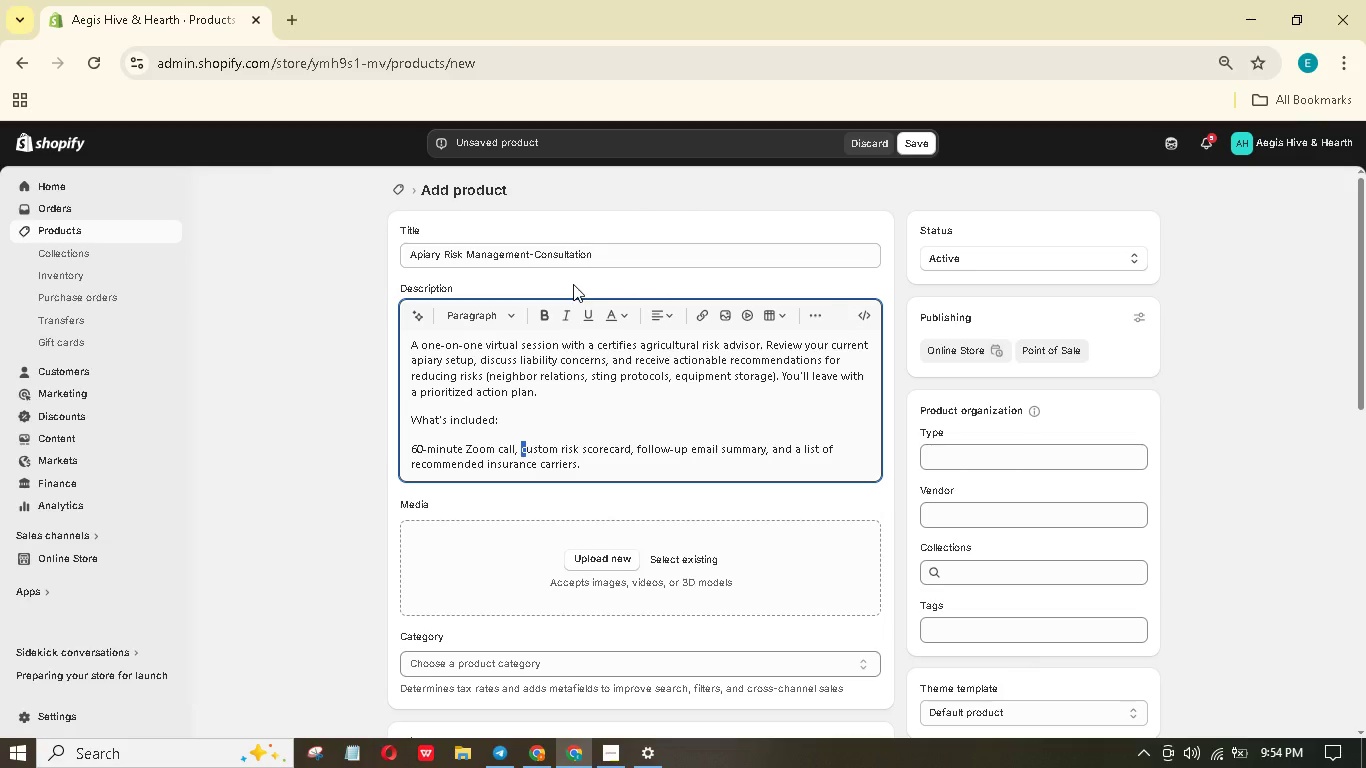 
key(Enter)
 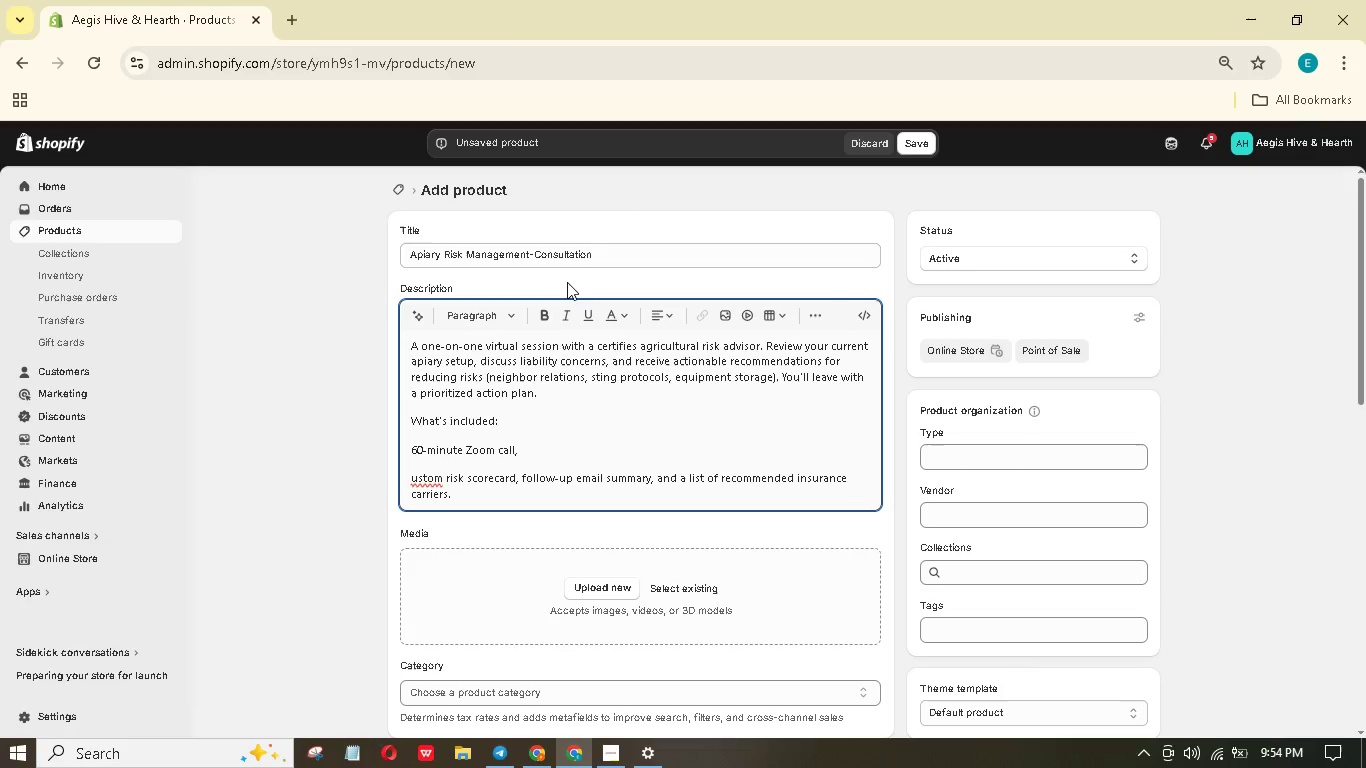 
key(Shift+C)
 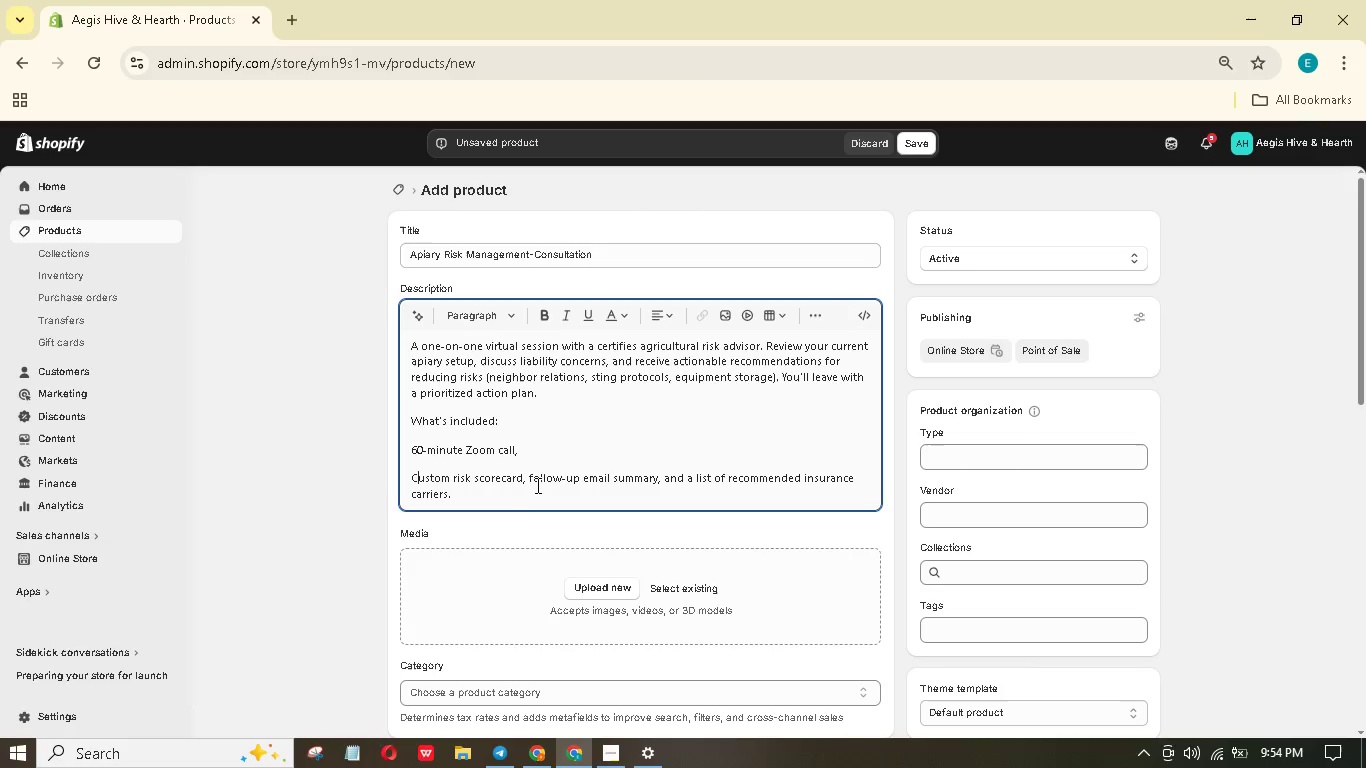 
left_click([533, 478])
 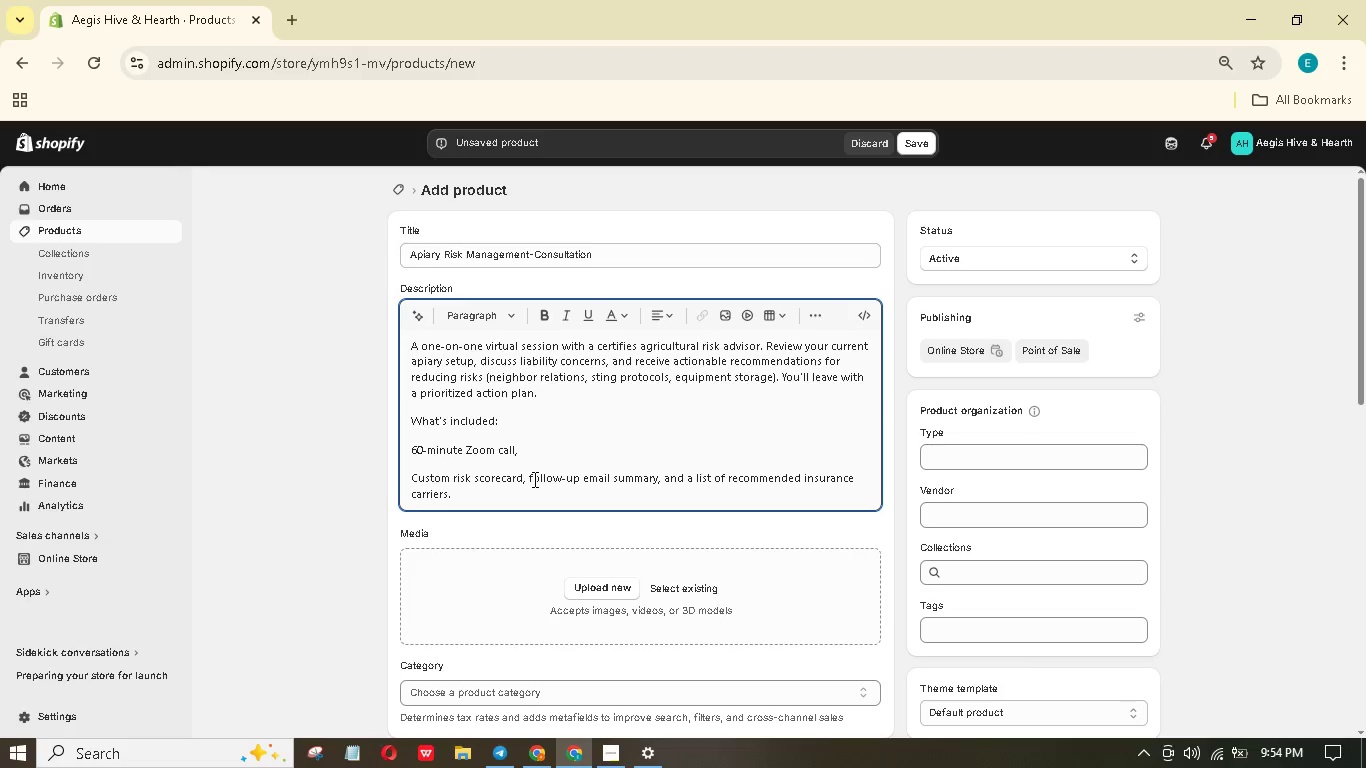 
key(Backspace)
 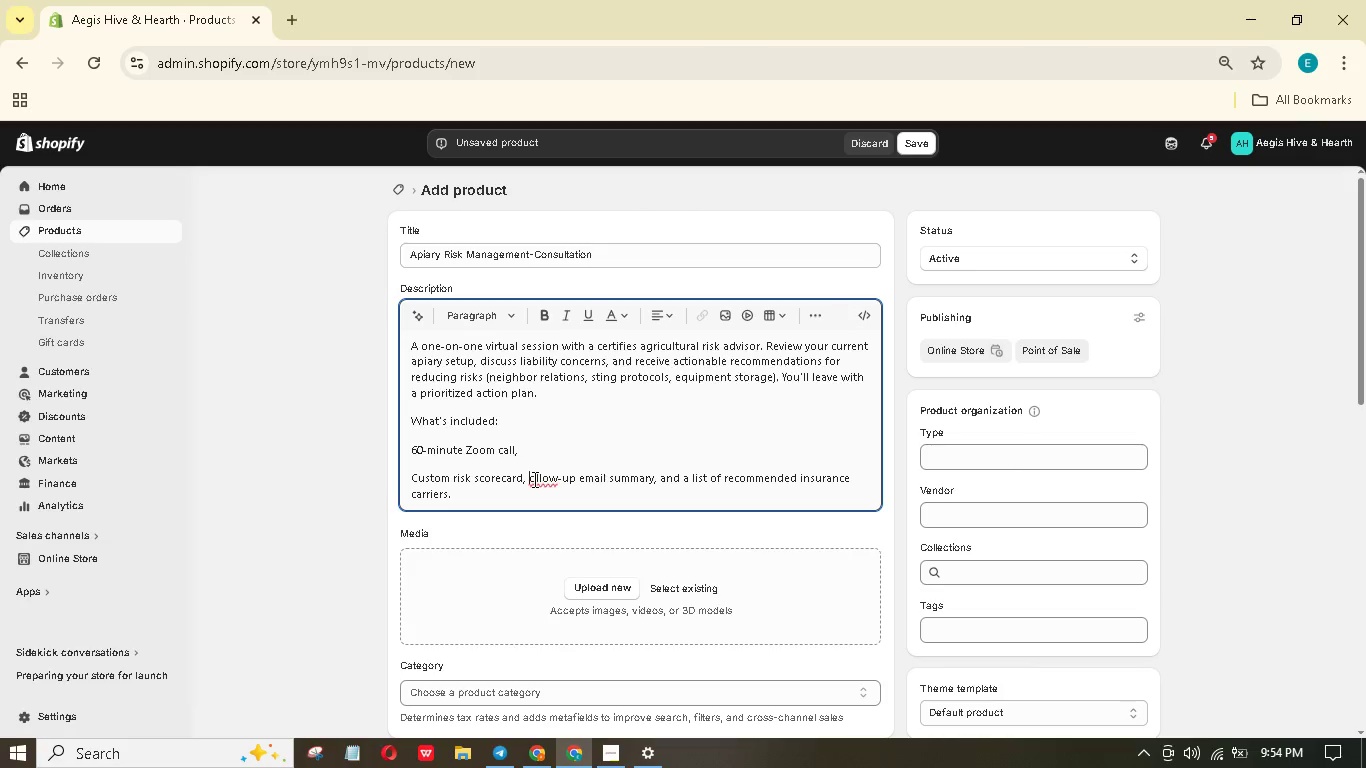 
key(Enter)
 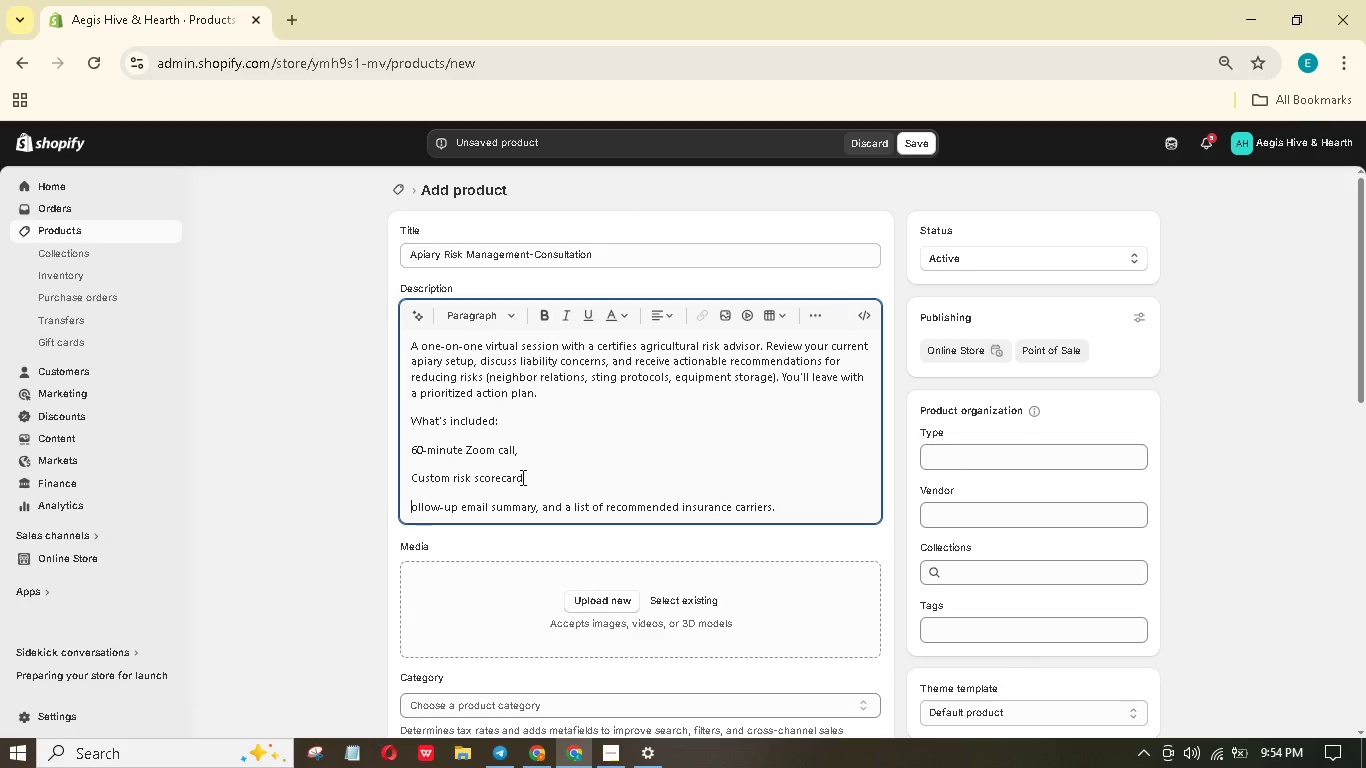 
key(Shift+F)
 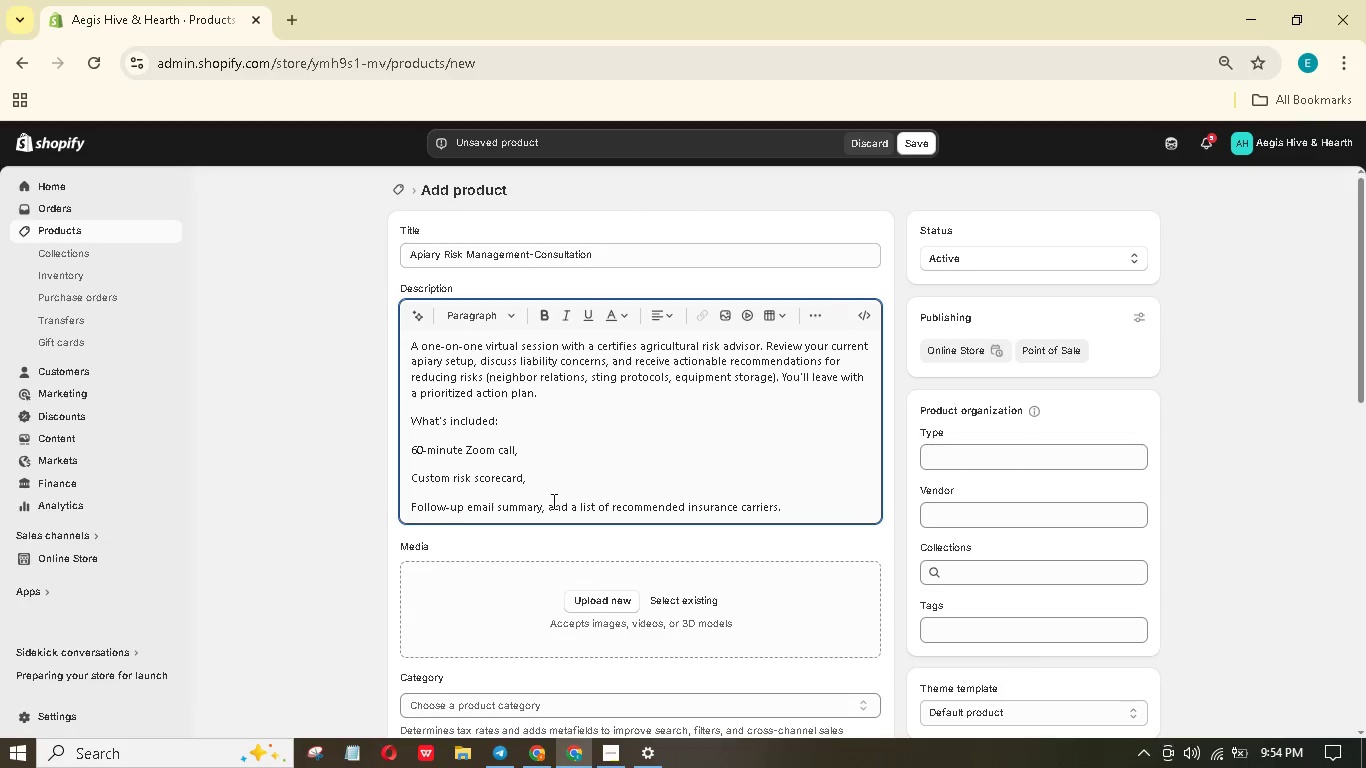 
left_click([549, 502])
 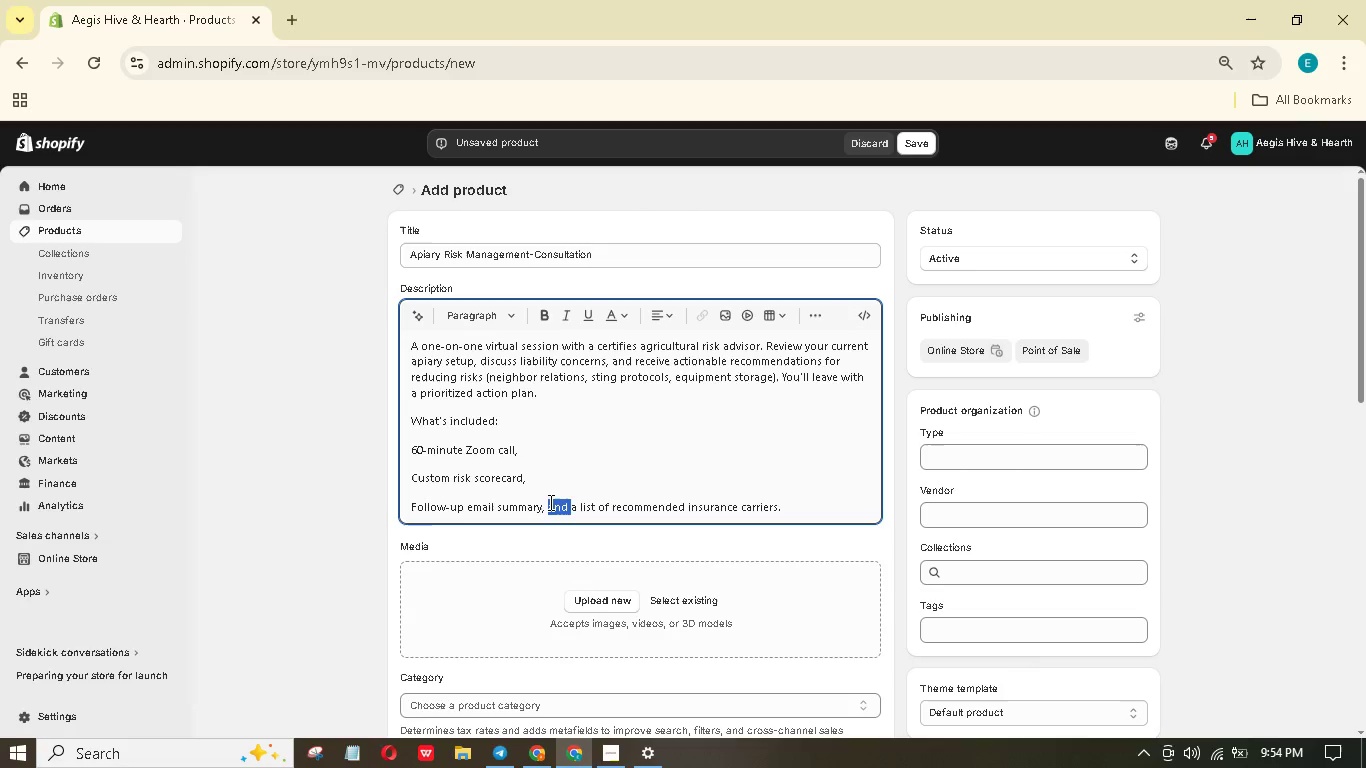 
left_click_drag(start_coordinate=[549, 502], to_coordinate=[560, 506])
 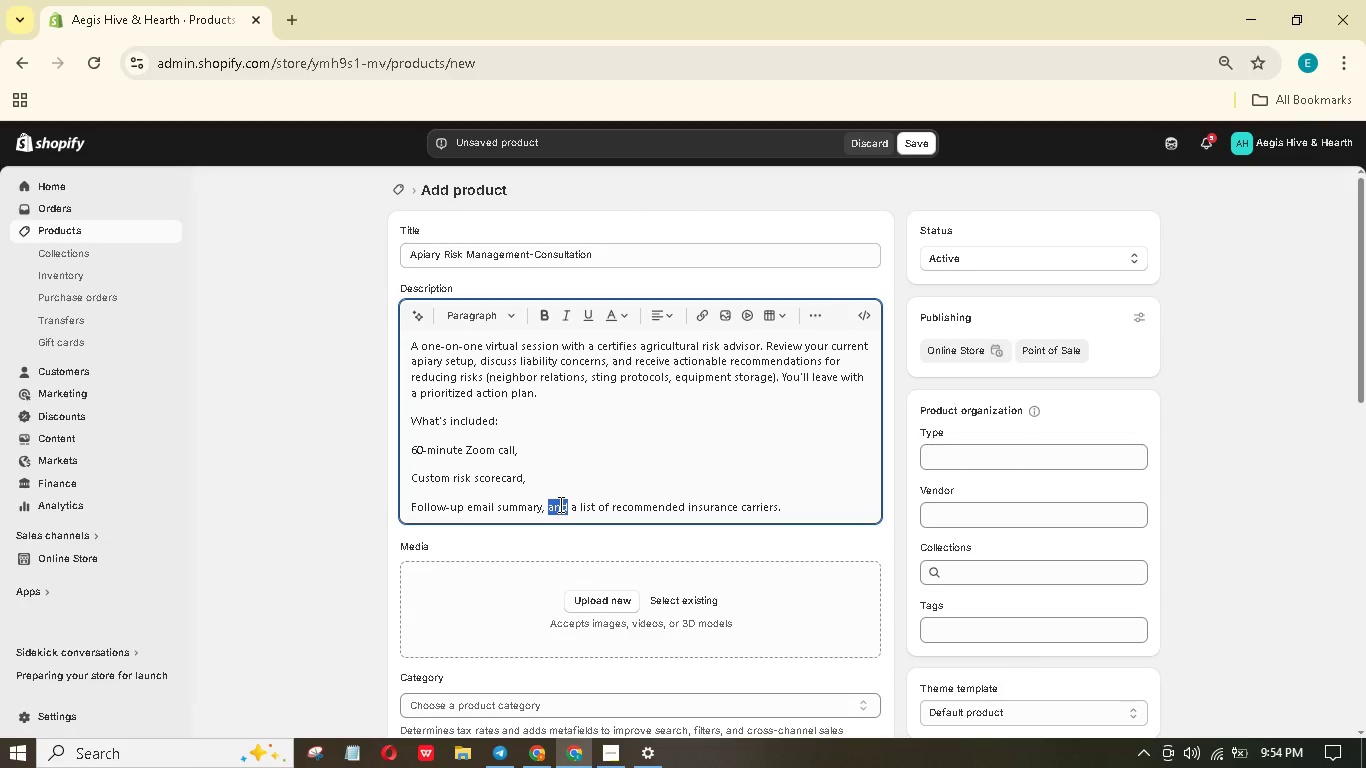 
key(Backspace)
 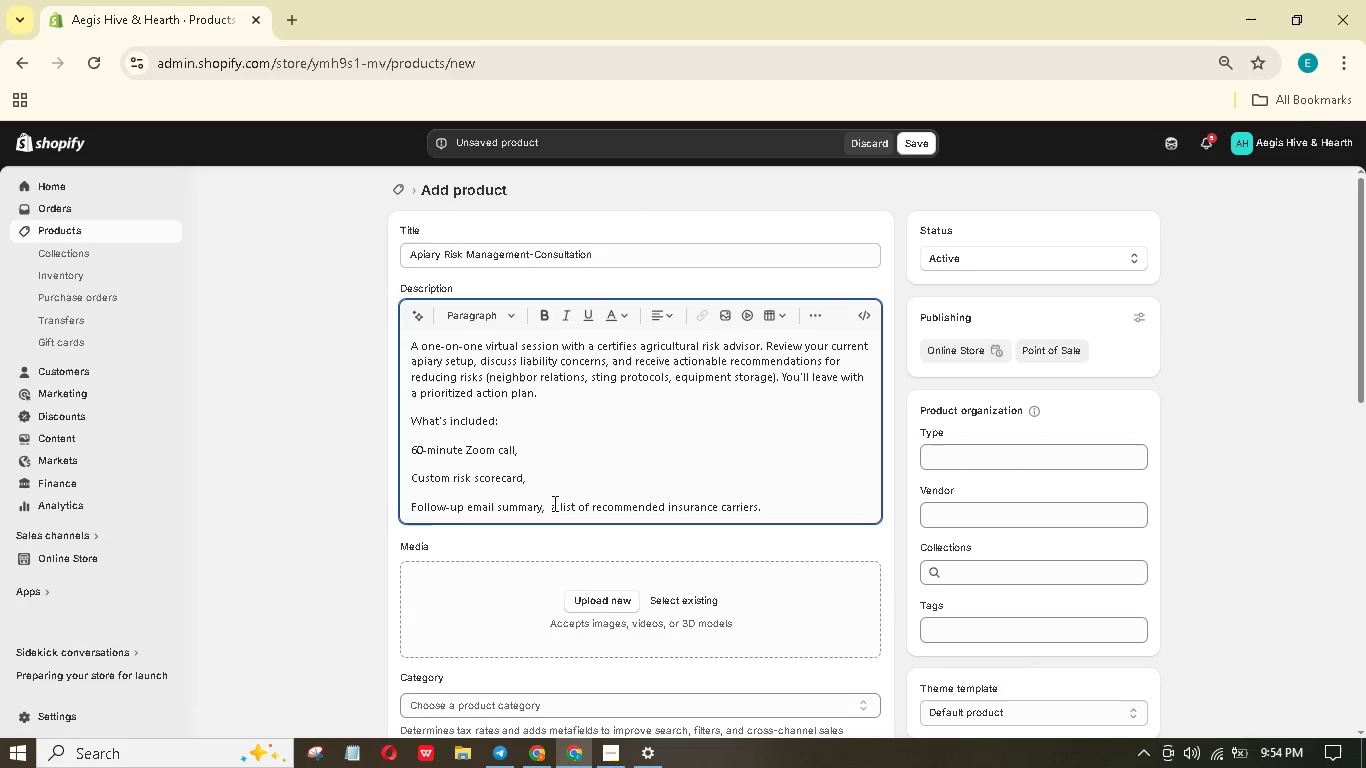 
key(Enter)
 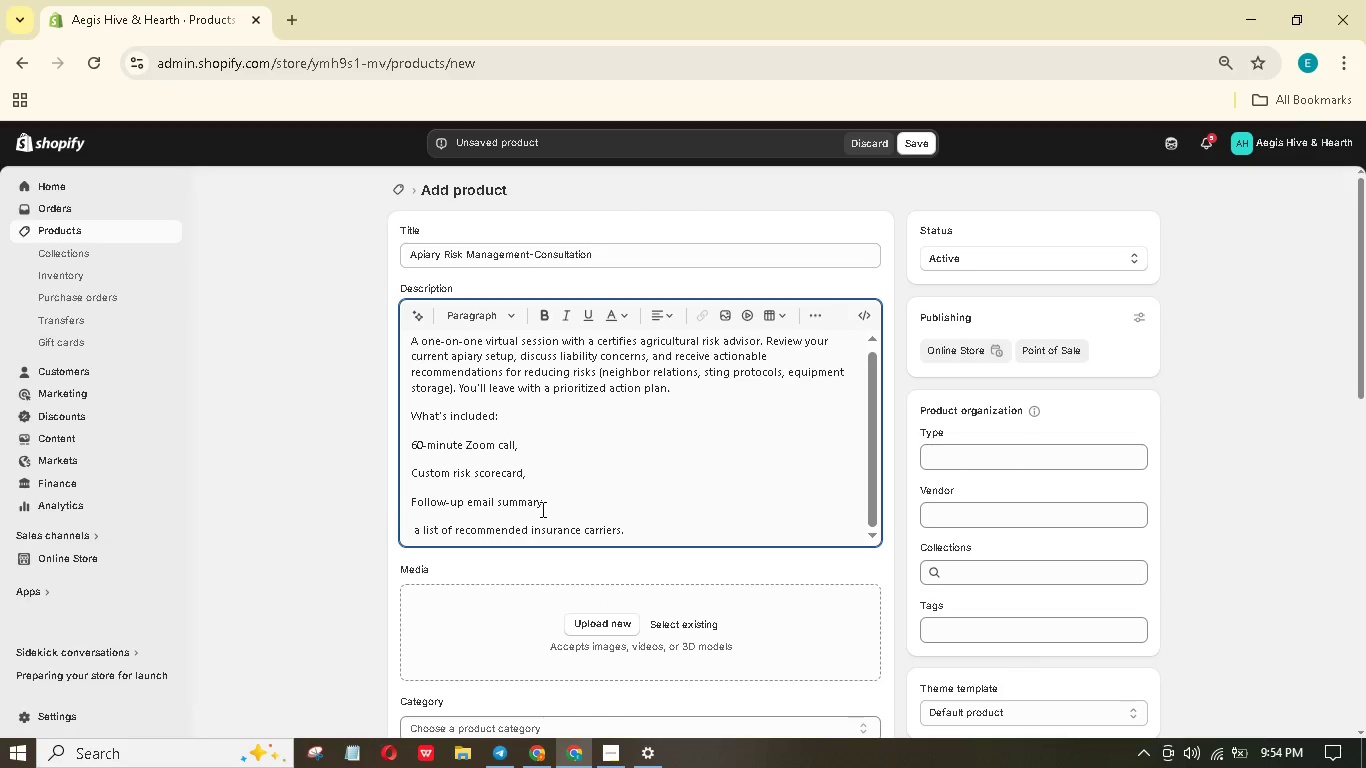 
key(ArrowRight)
 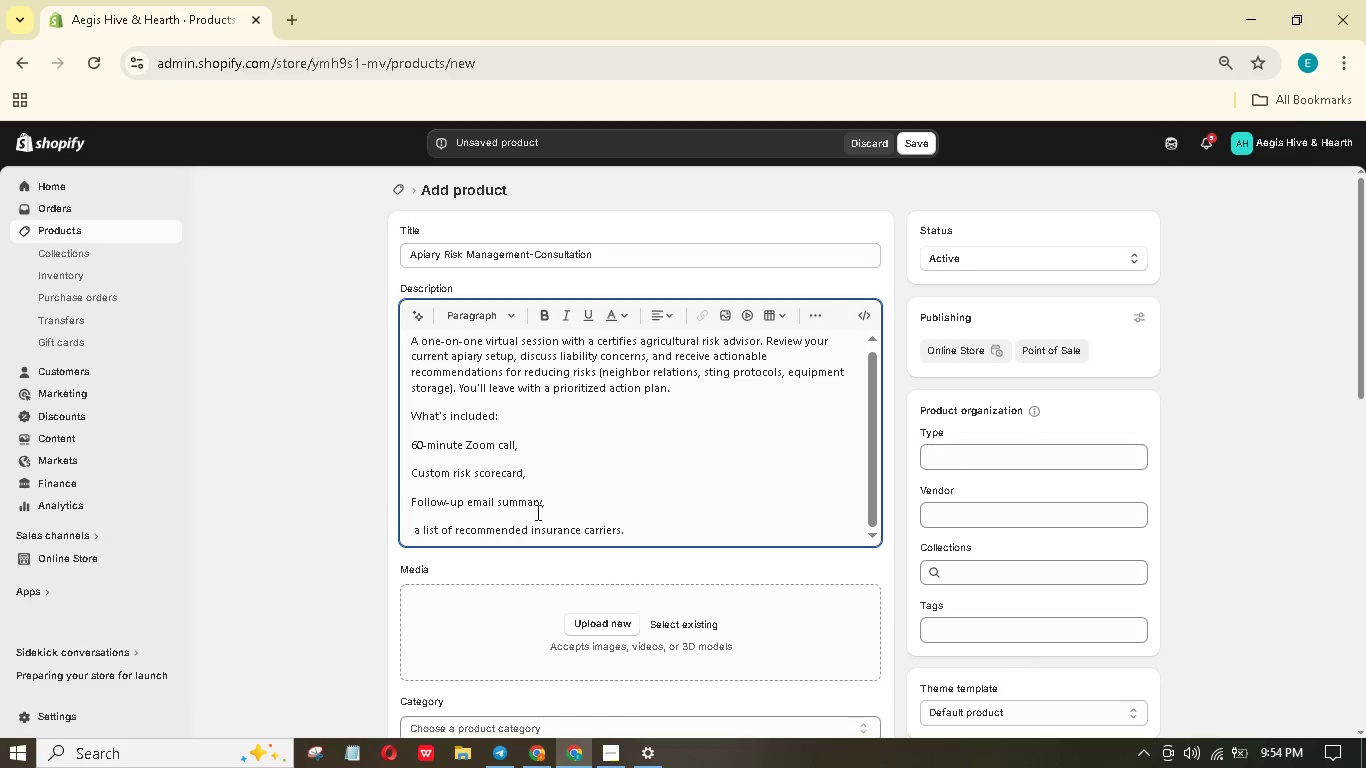 
key(Backspace)
 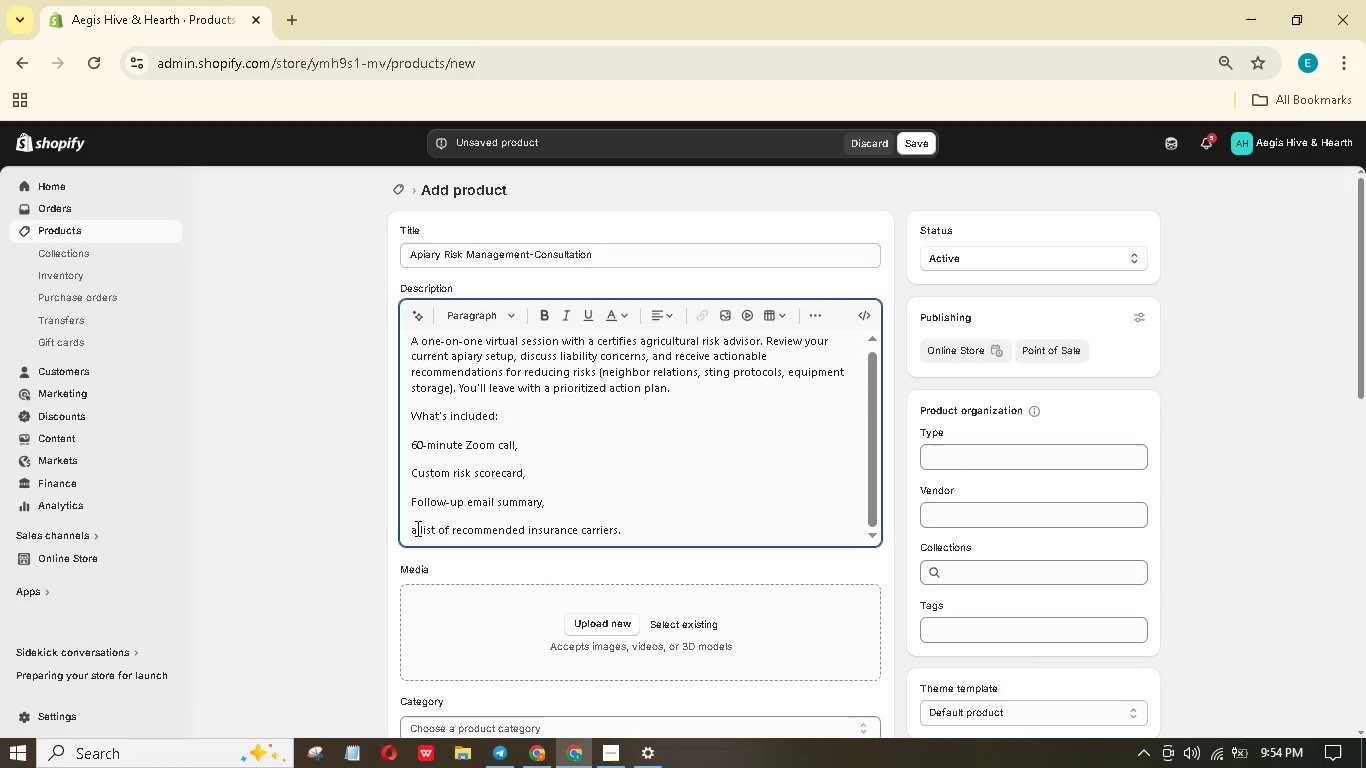 
key(Backspace)
 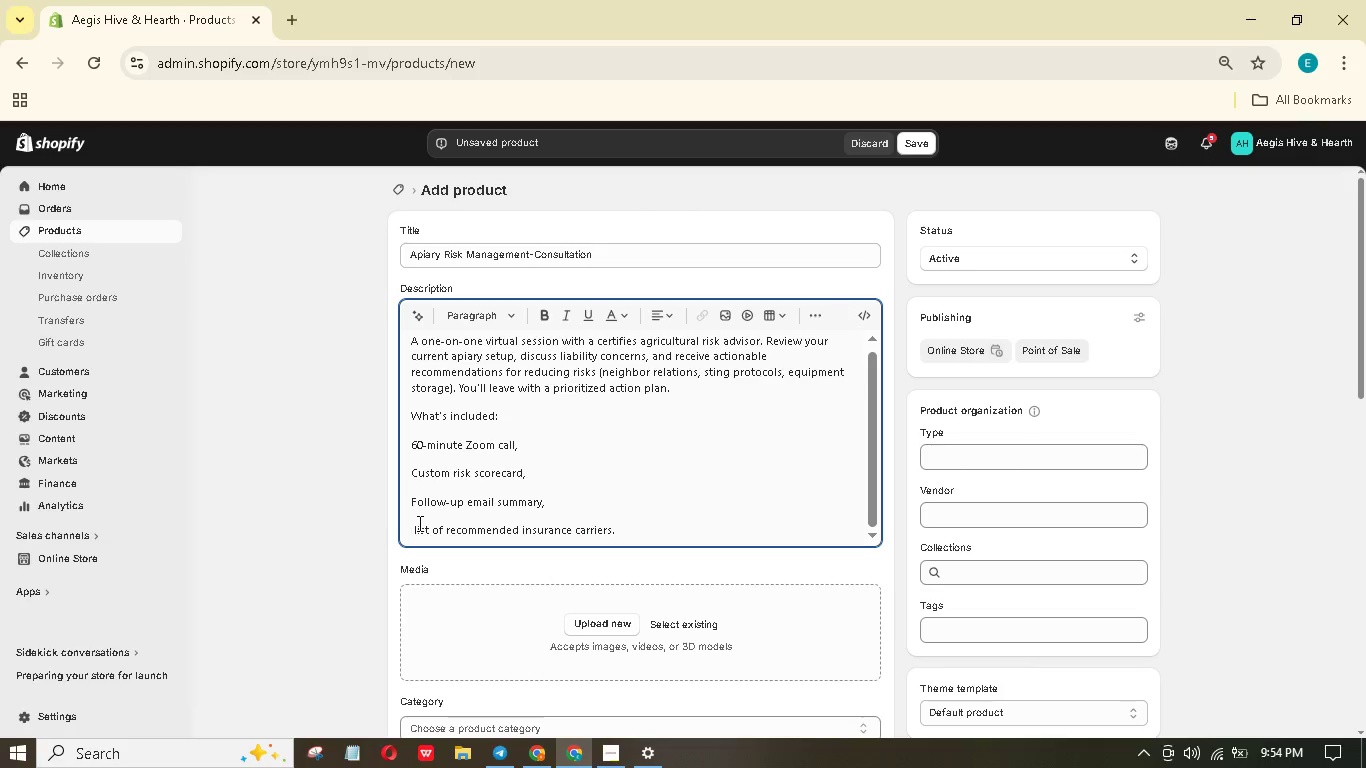 
key(Shift+A)
 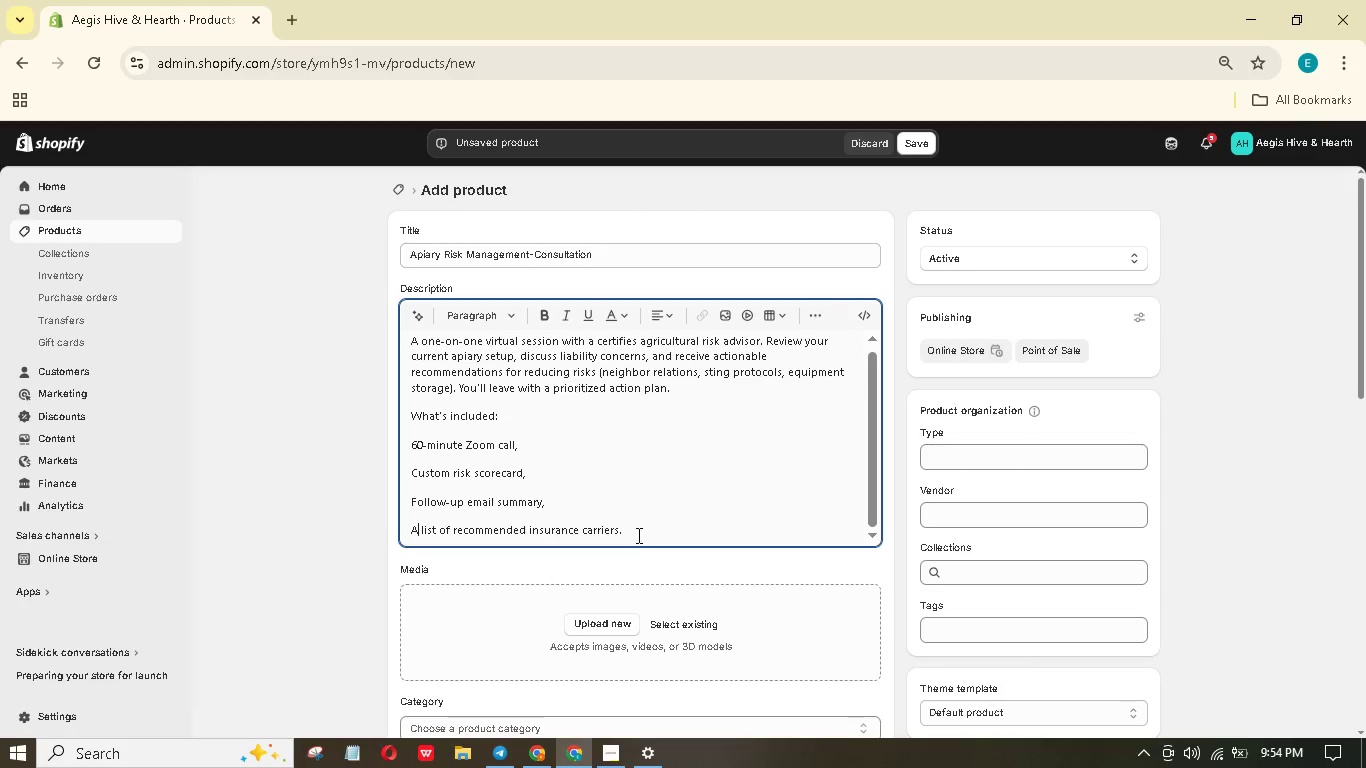 
left_click_drag(start_coordinate=[636, 536], to_coordinate=[405, 449])
 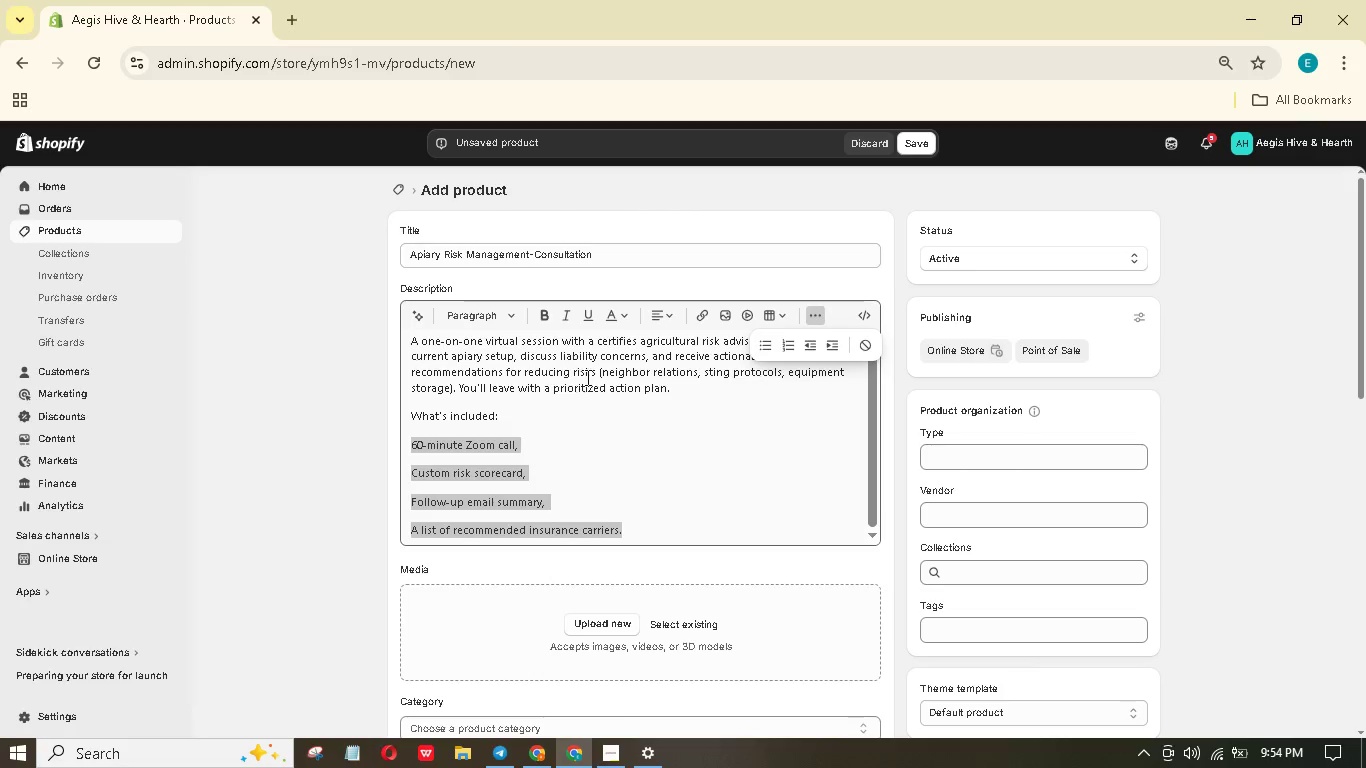 
left_click([759, 344])
 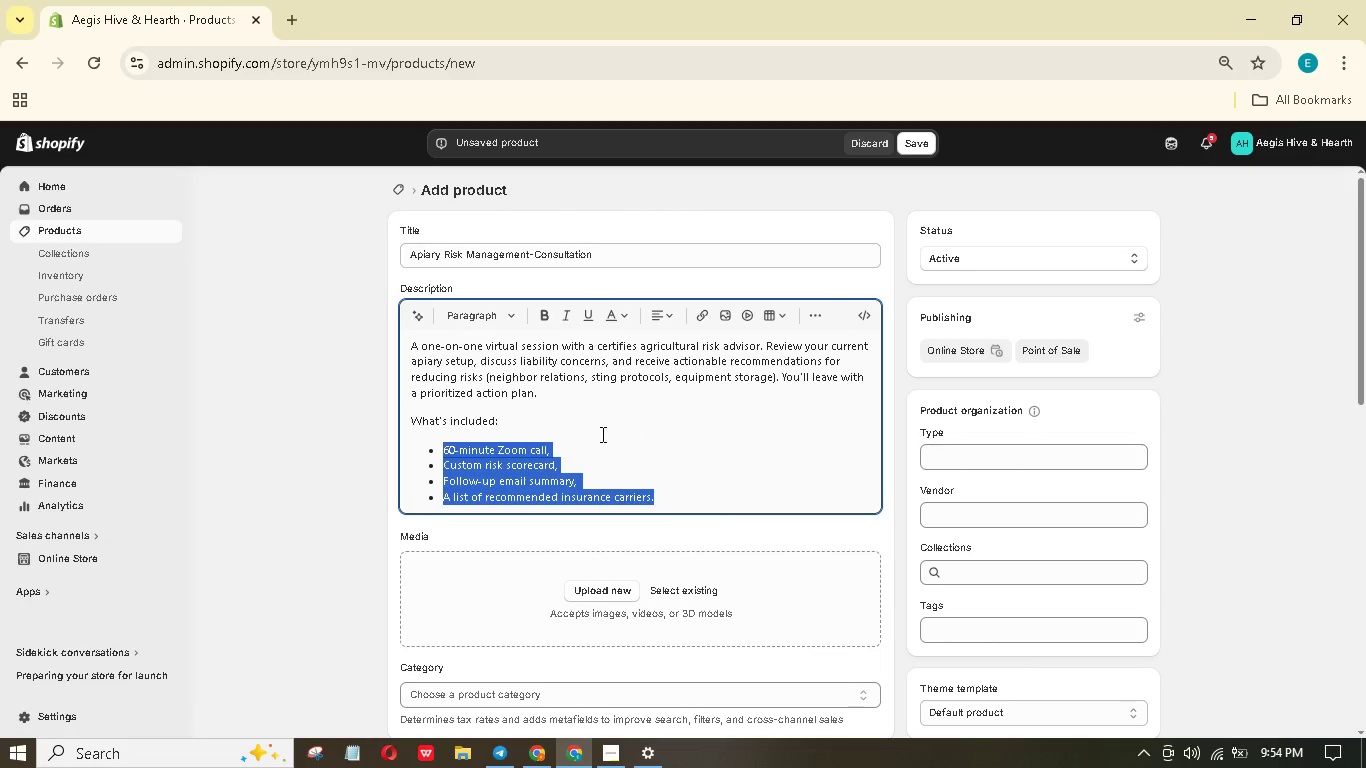 
left_click([532, 423])
 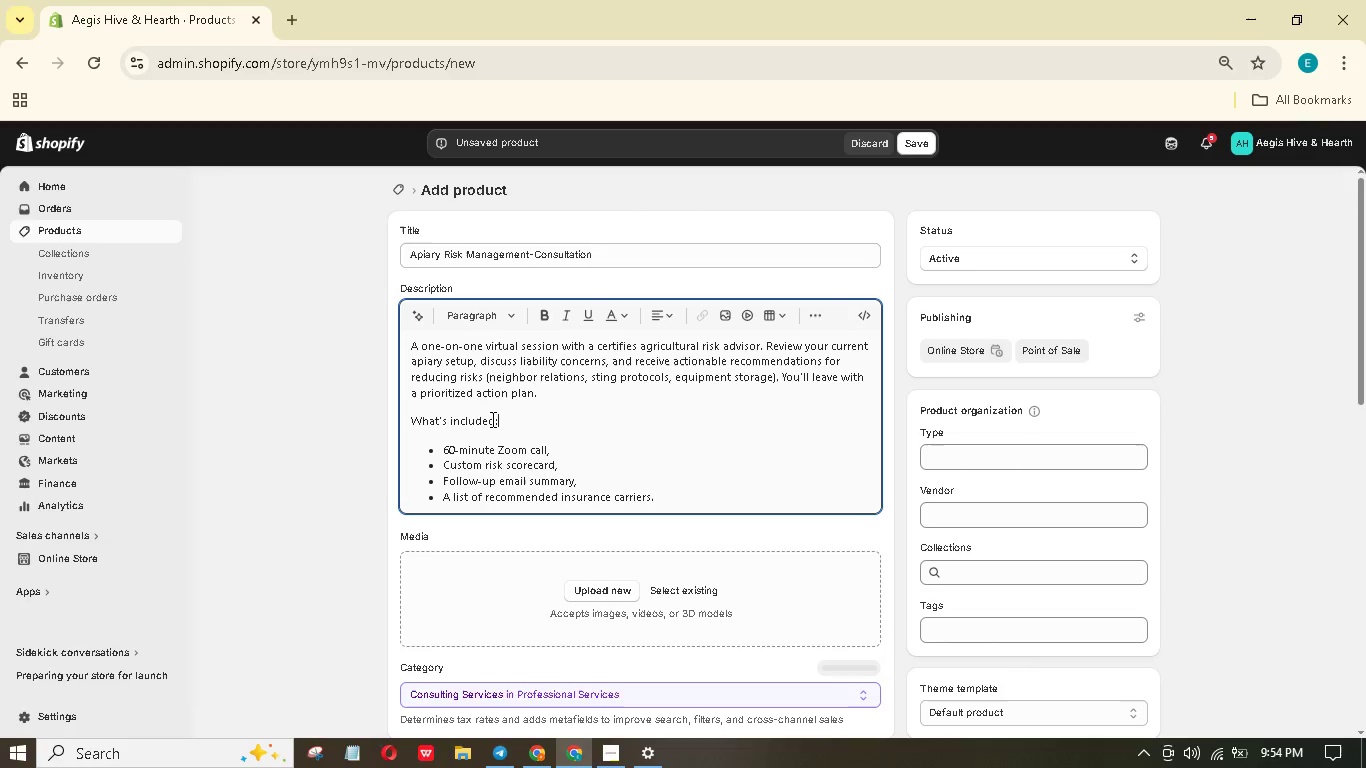 
left_click_drag(start_coordinate=[491, 418], to_coordinate=[482, 418])
 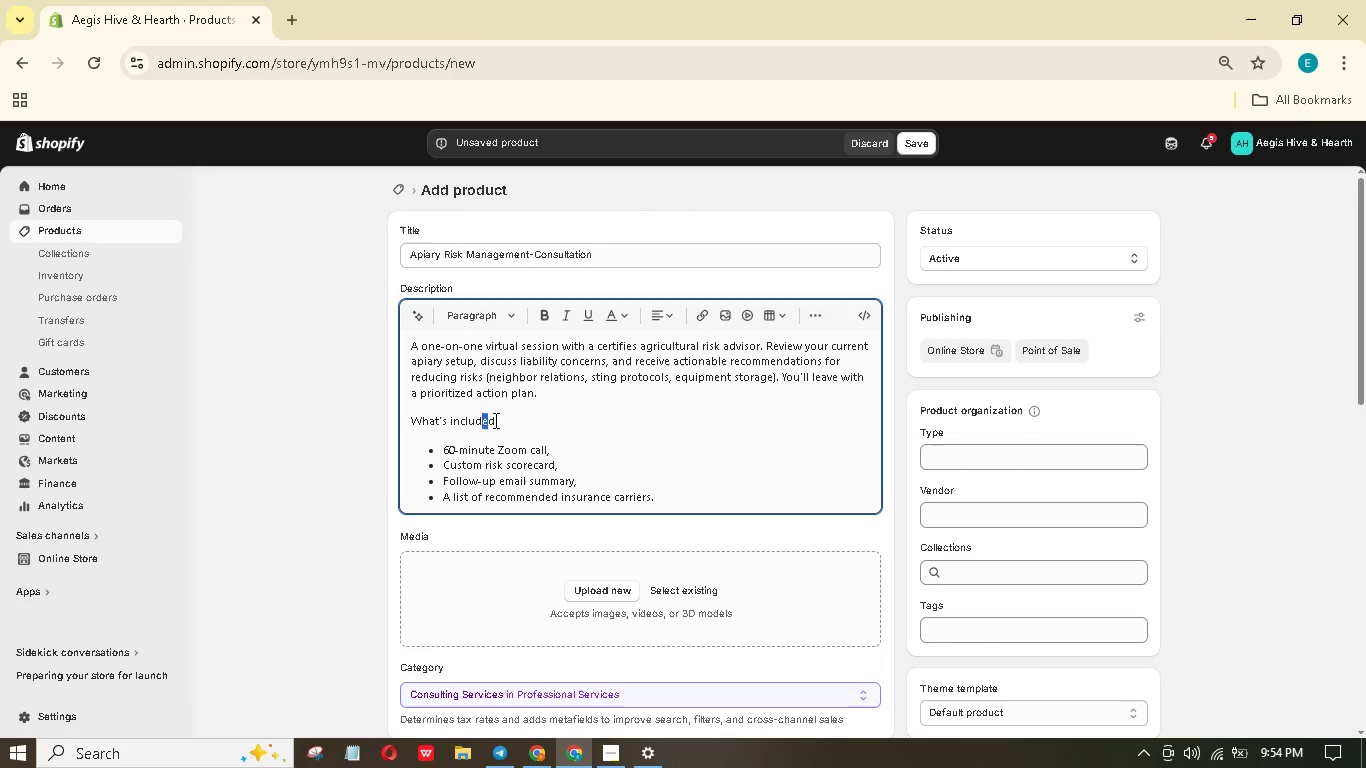 
left_click_drag(start_coordinate=[494, 420], to_coordinate=[405, 411])
 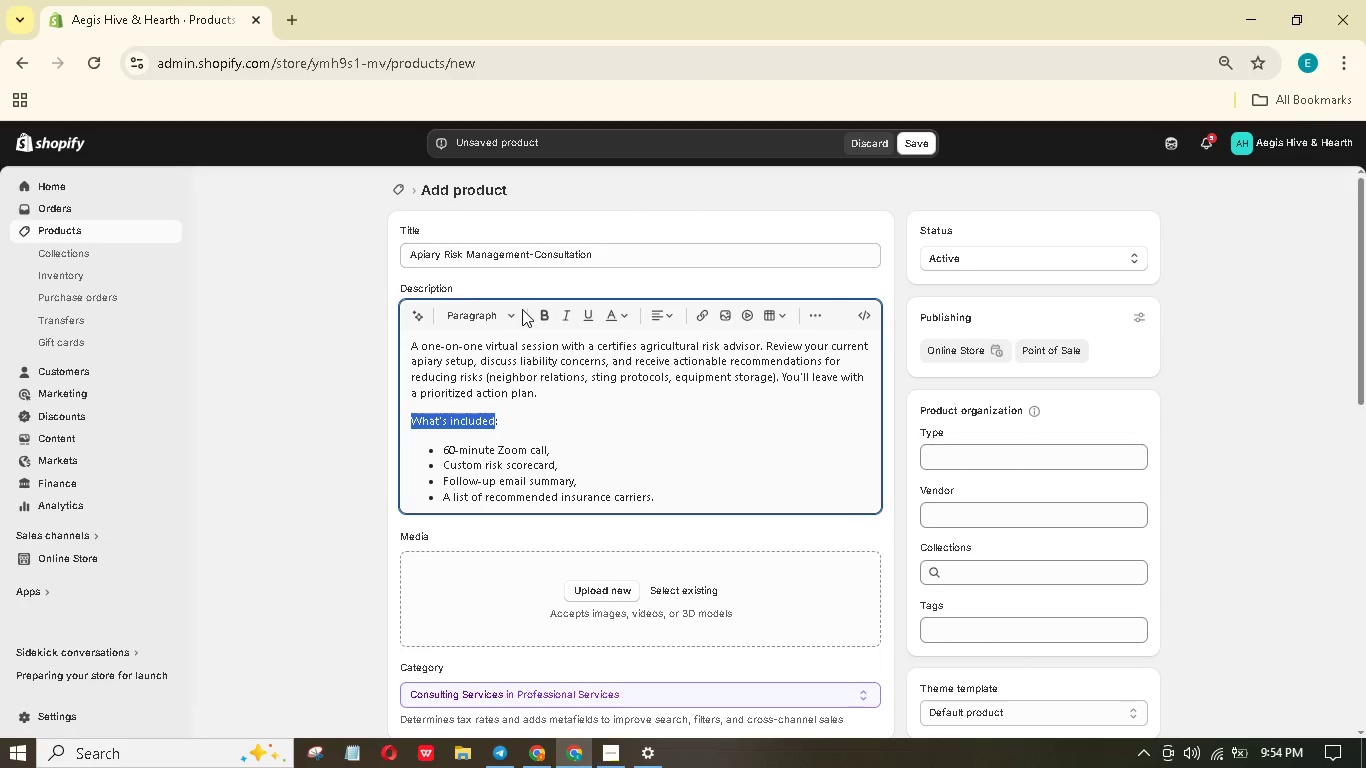 
left_click([508, 314])
 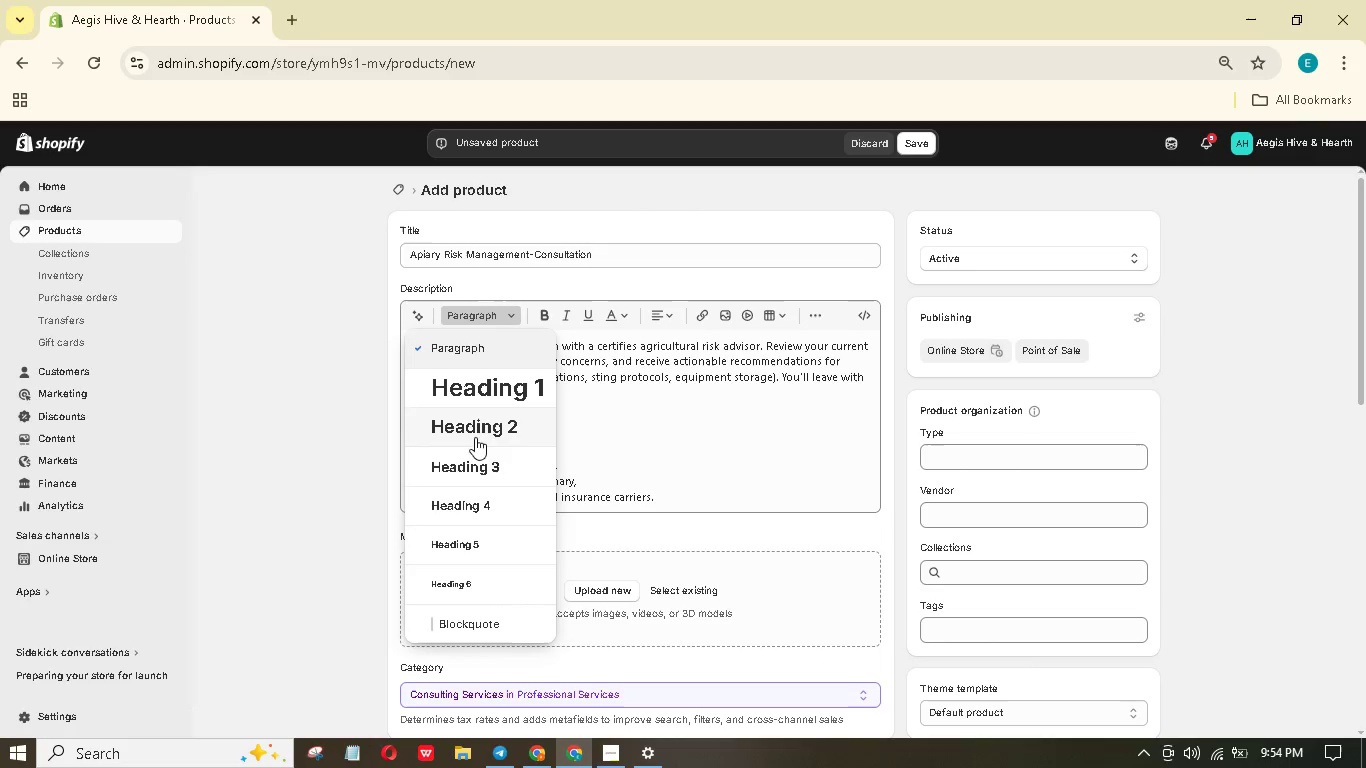 
left_click([478, 449])
 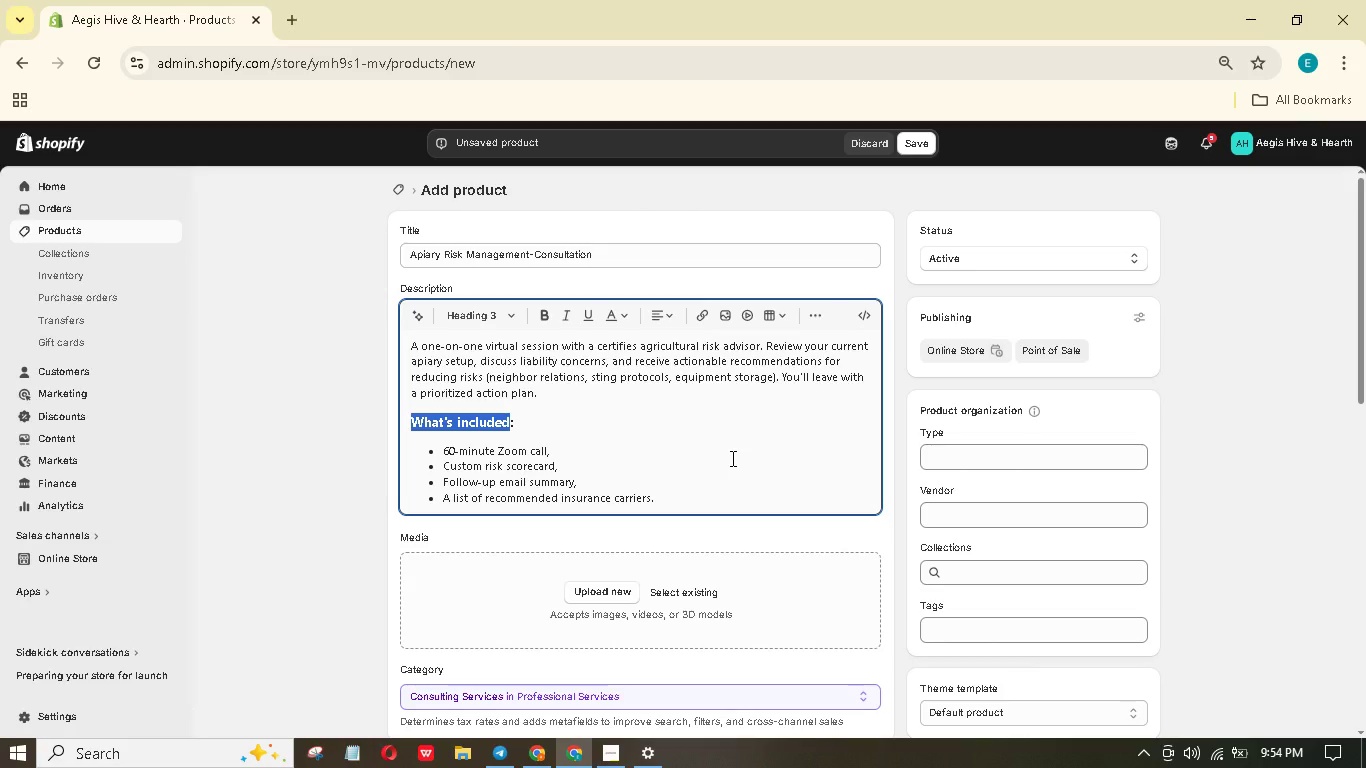 
scroll: coordinate [725, 446], scroll_direction: down, amount: 1.0
 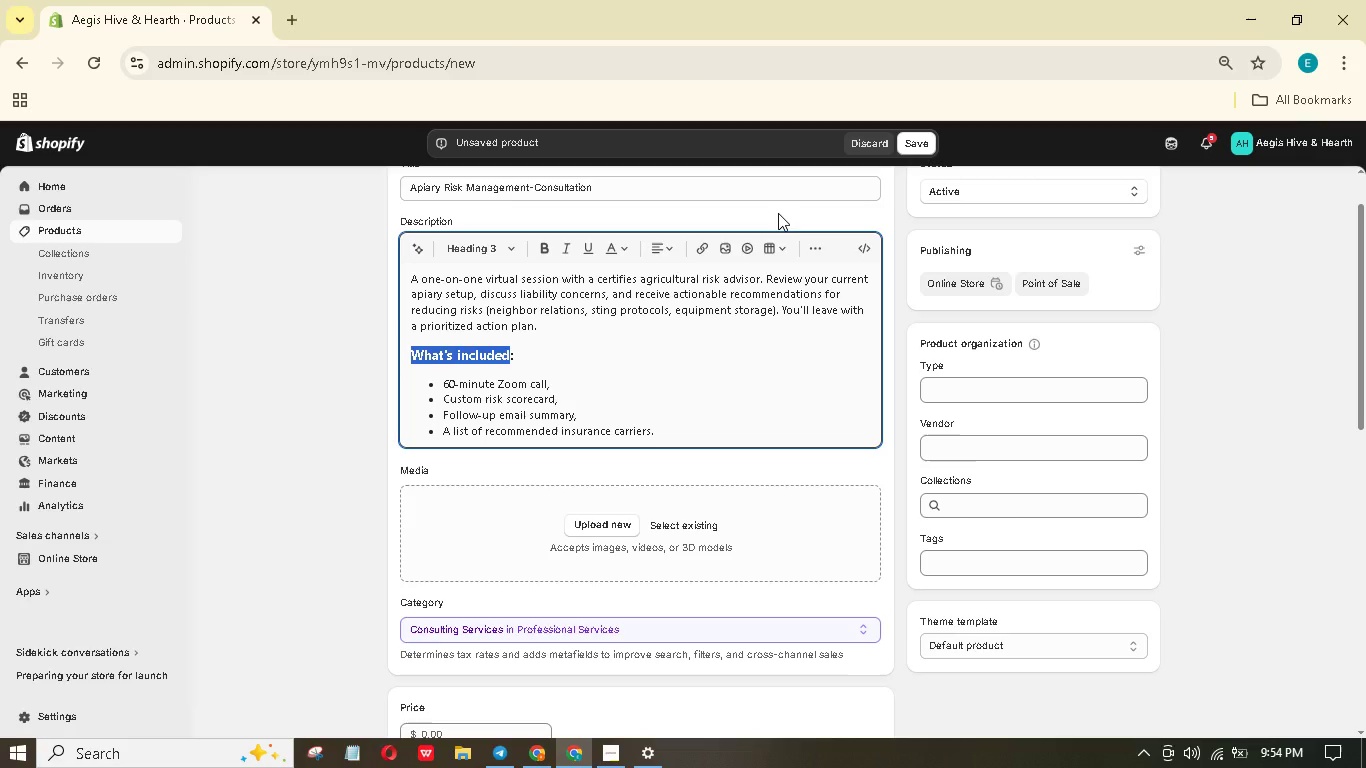 
wait(7.24)
 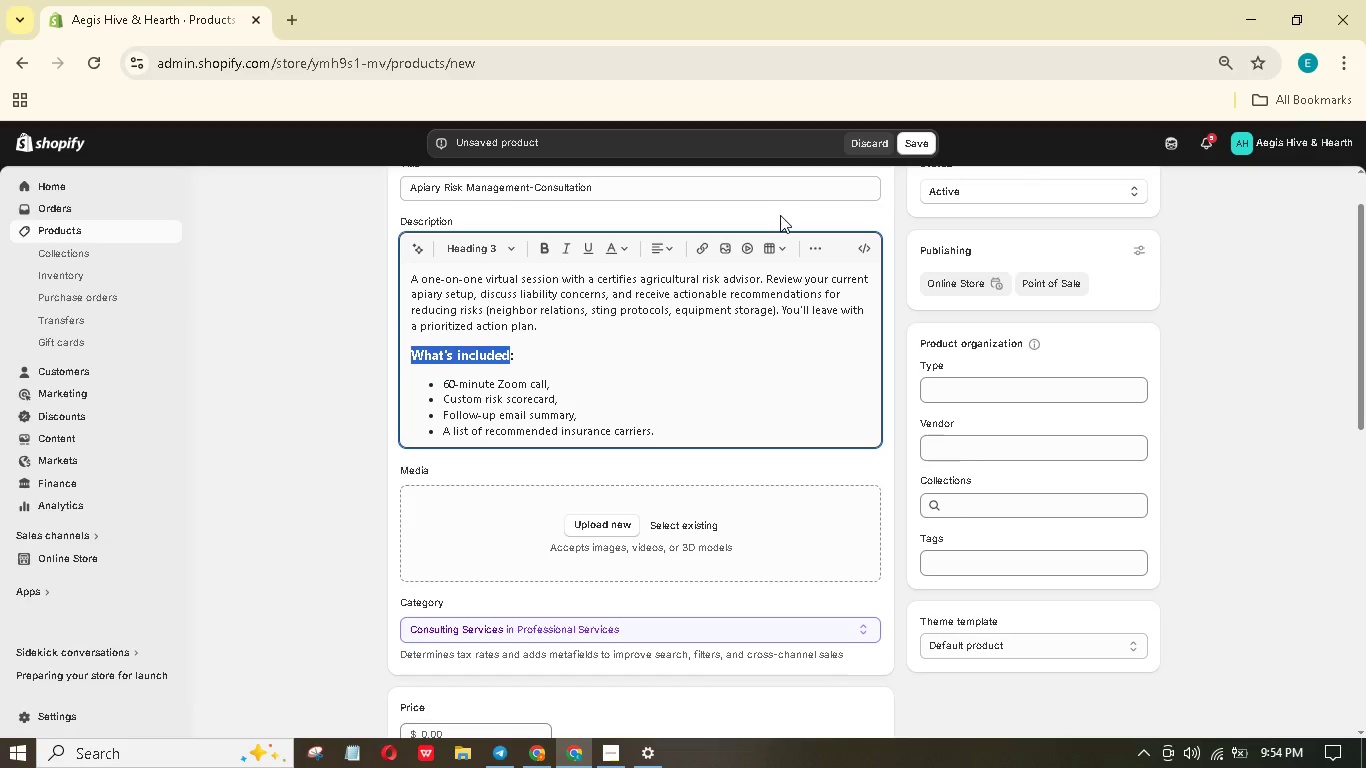 
left_click([599, 752])